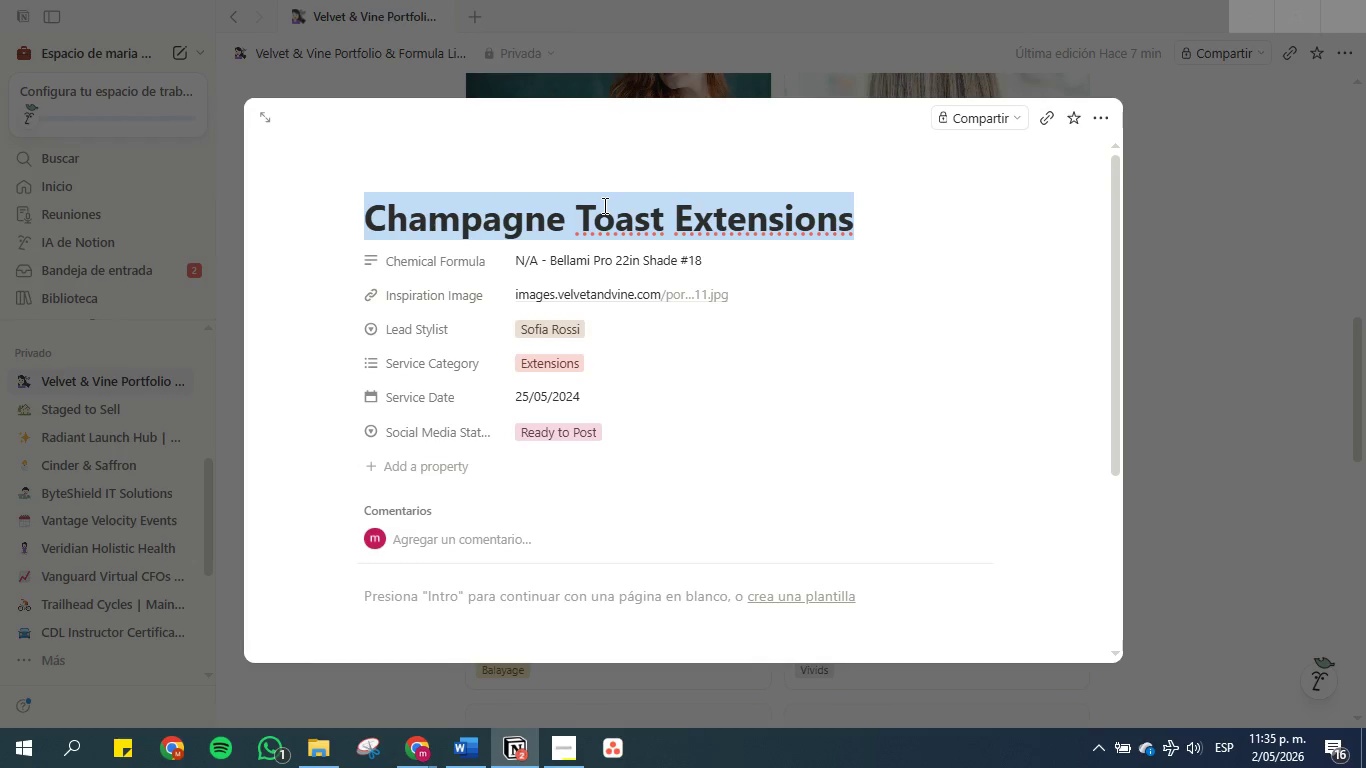 
key(Control+C)
 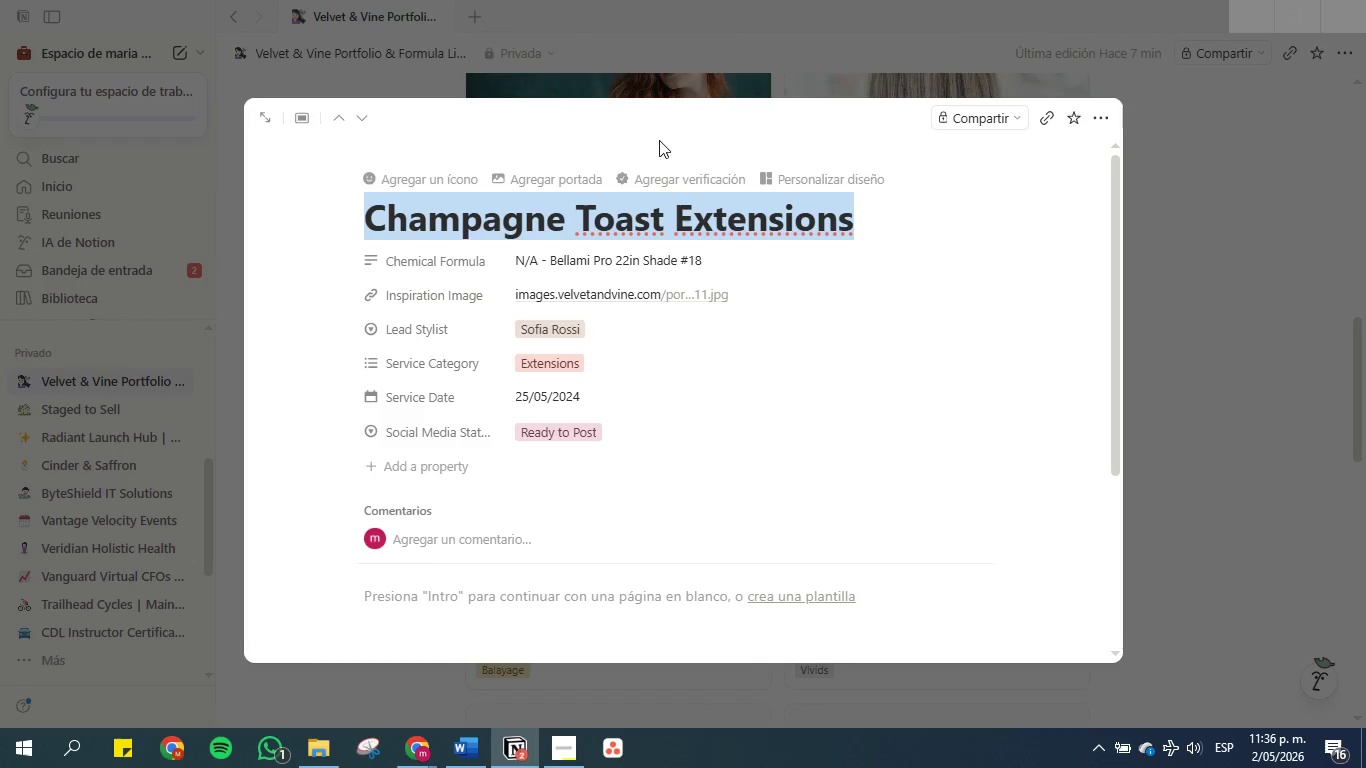 
left_click([549, 188])
 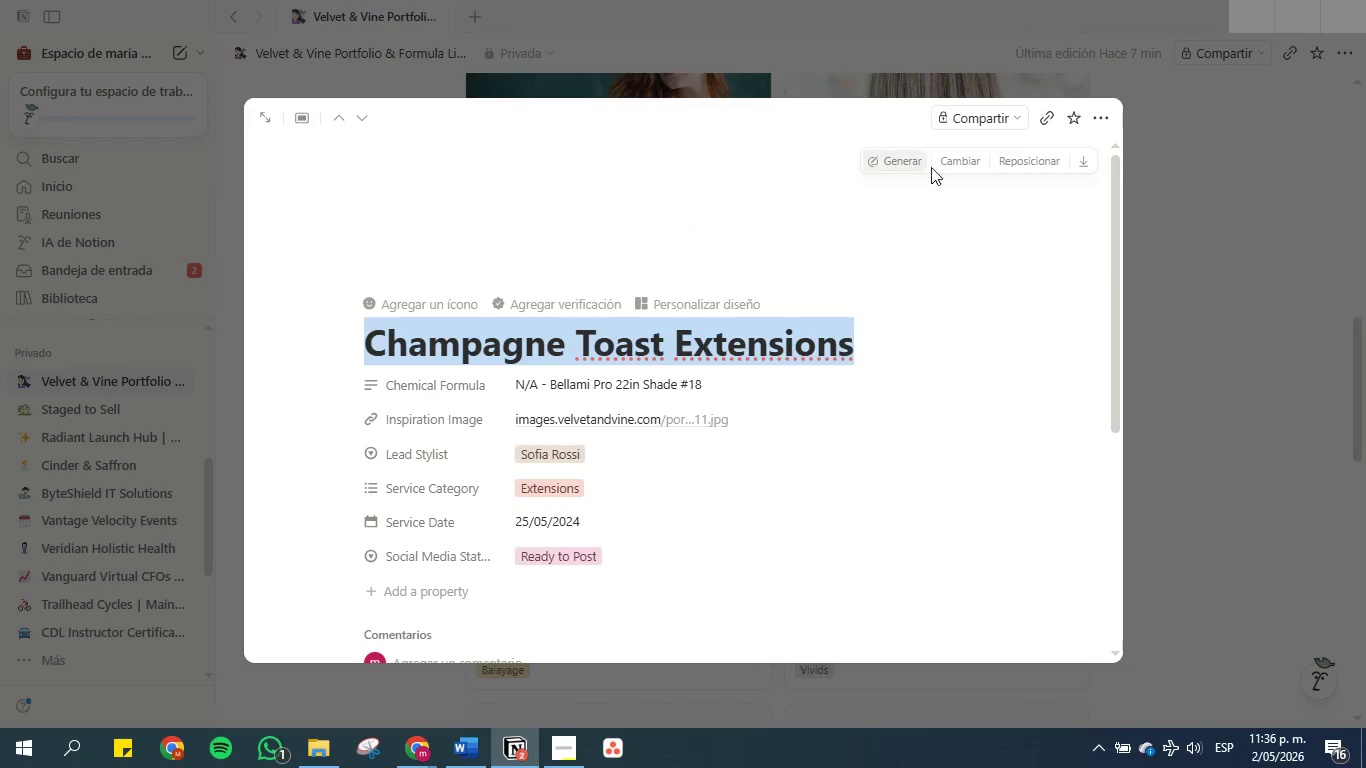 
left_click([944, 167])
 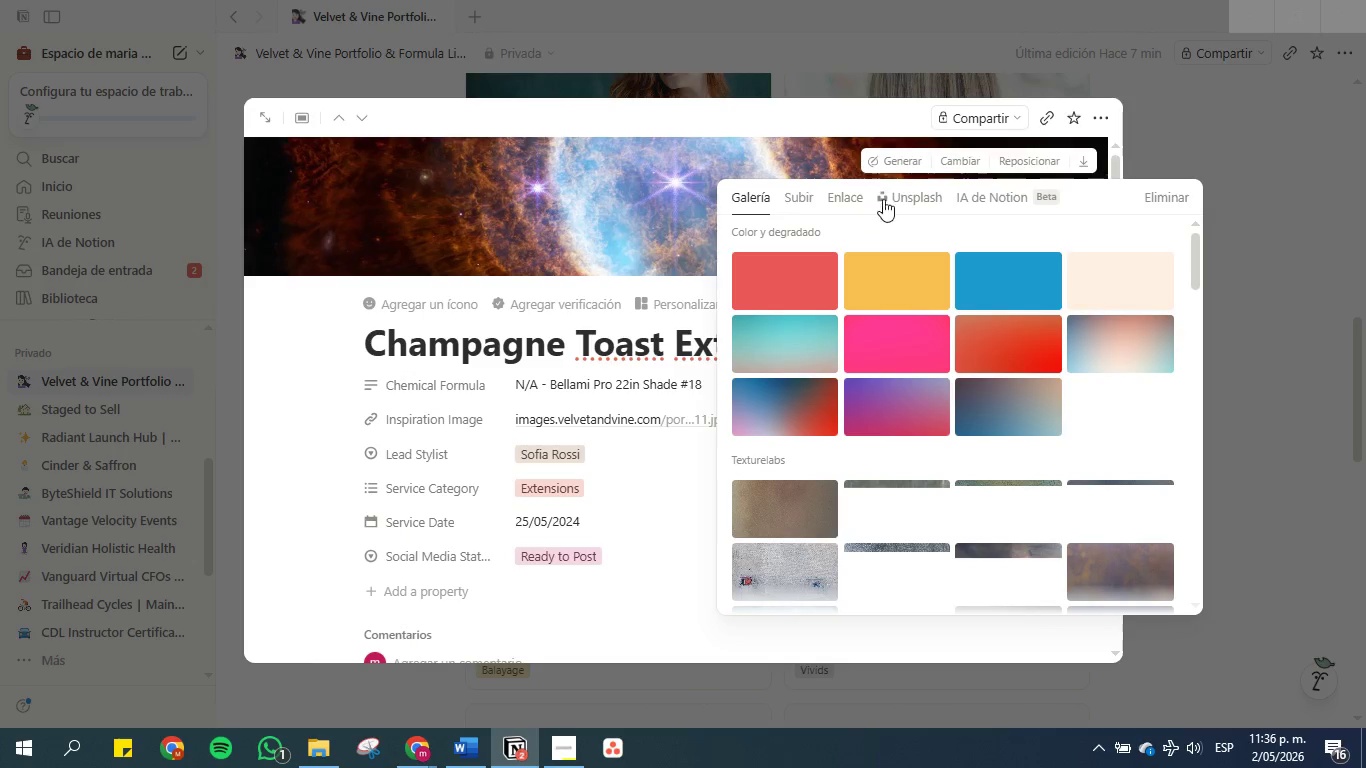 
left_click([899, 198])
 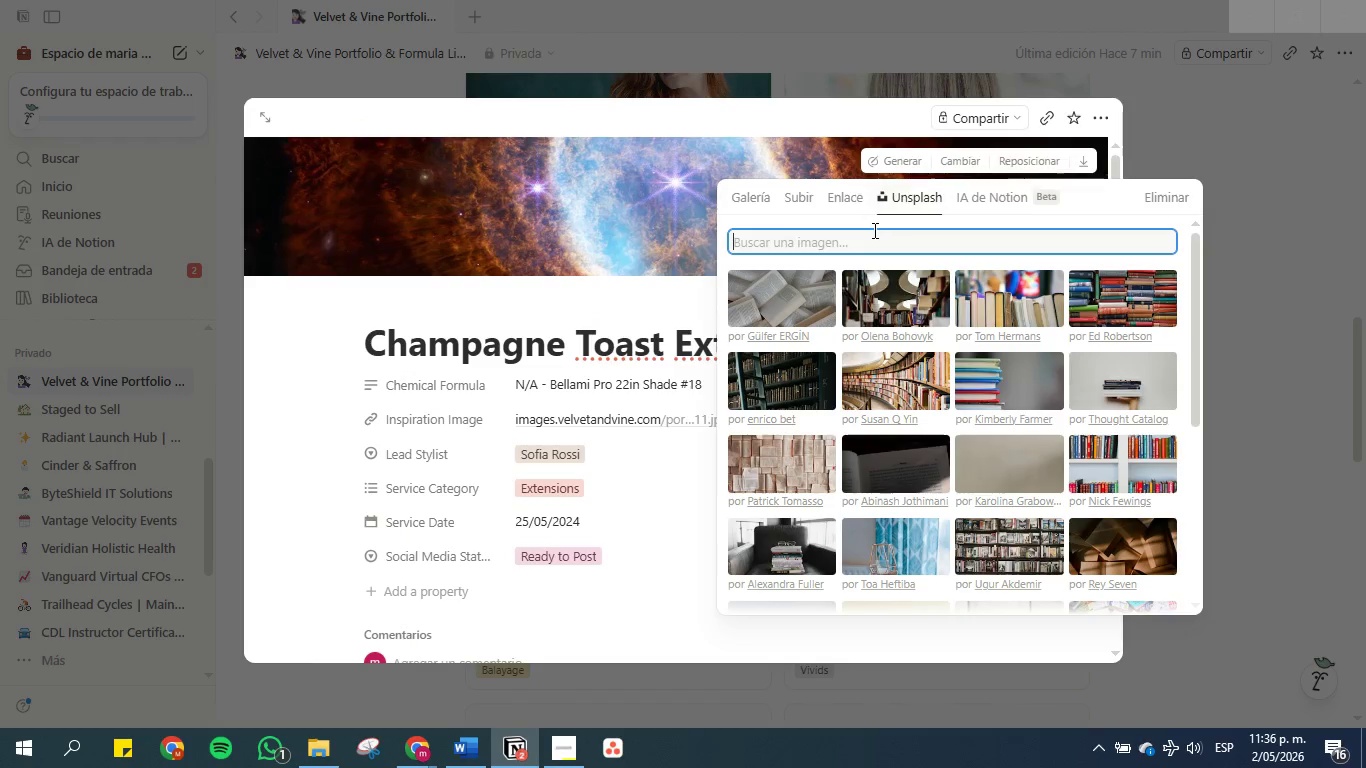 
left_click([860, 234])
 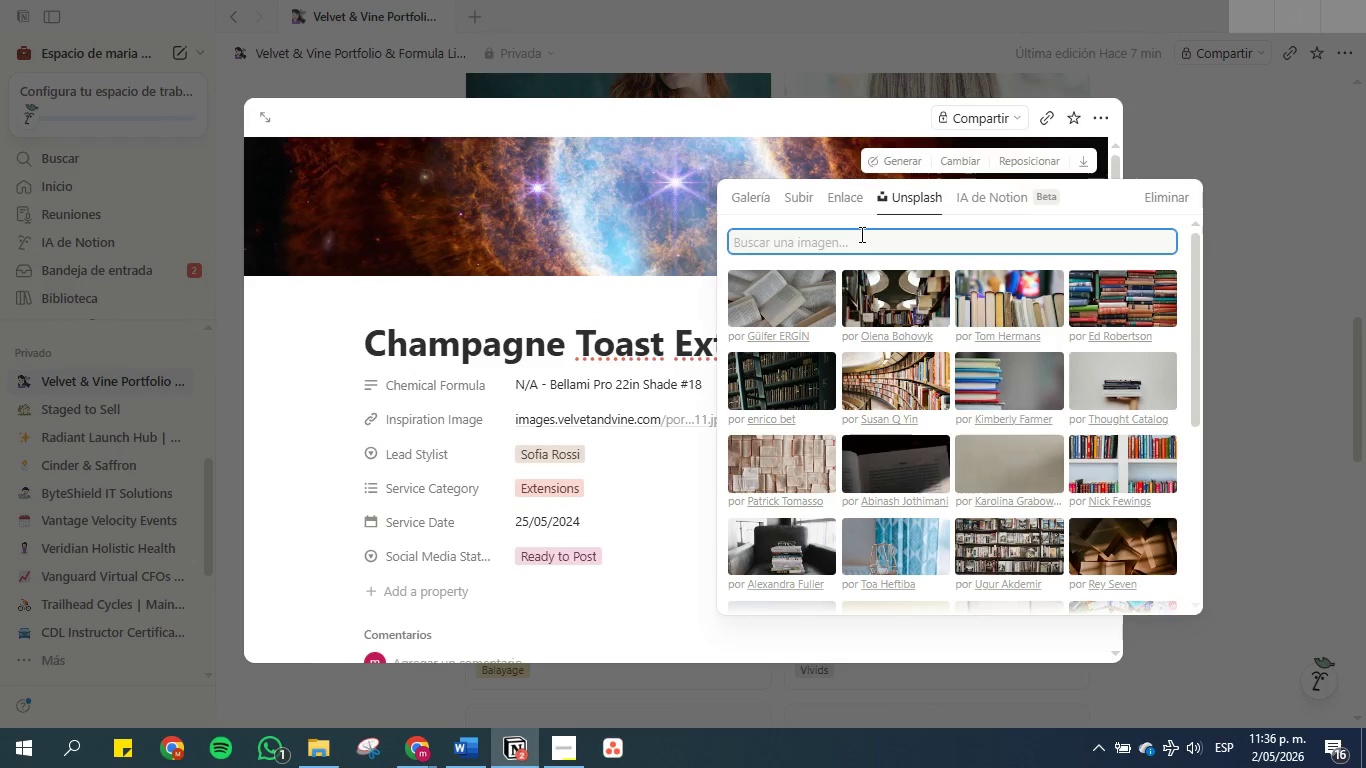 
key(Control+V)
 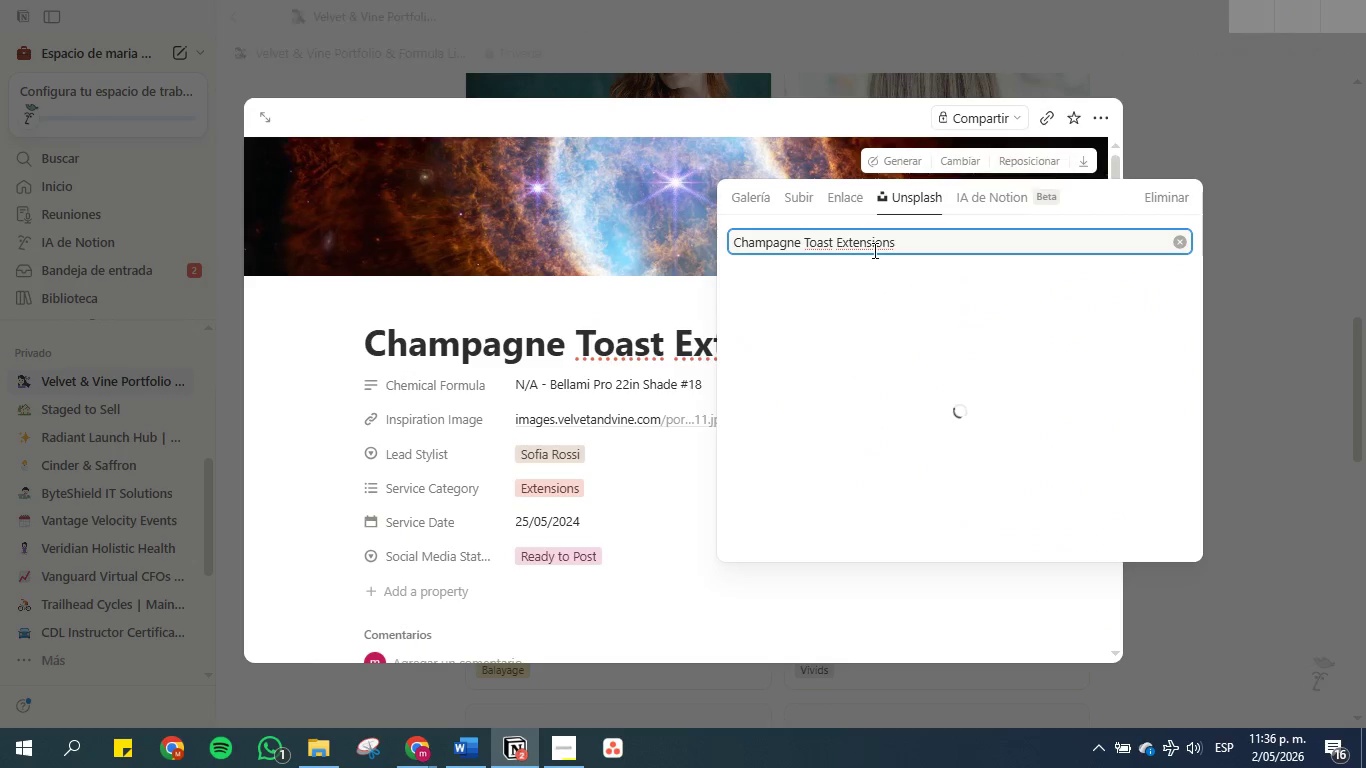 
mouse_move([879, 258])
 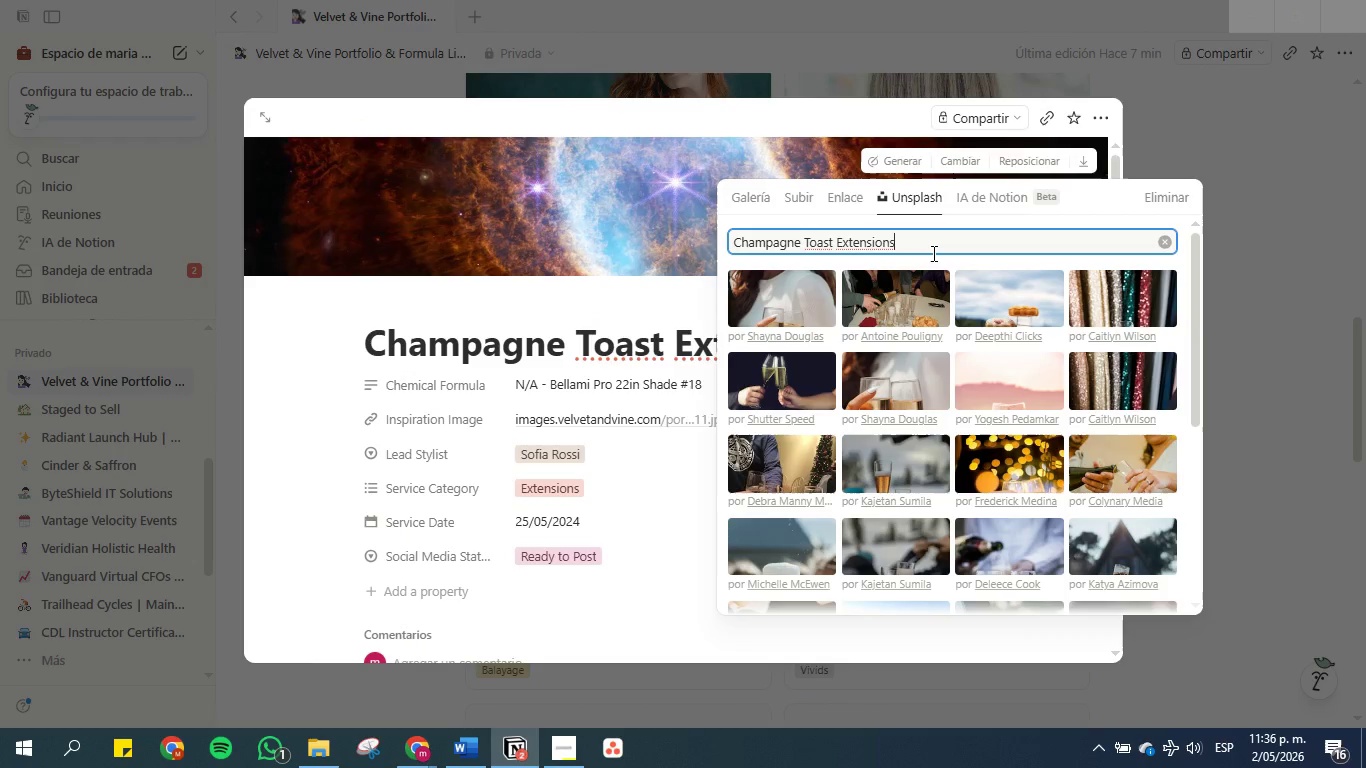 
type( hair)
 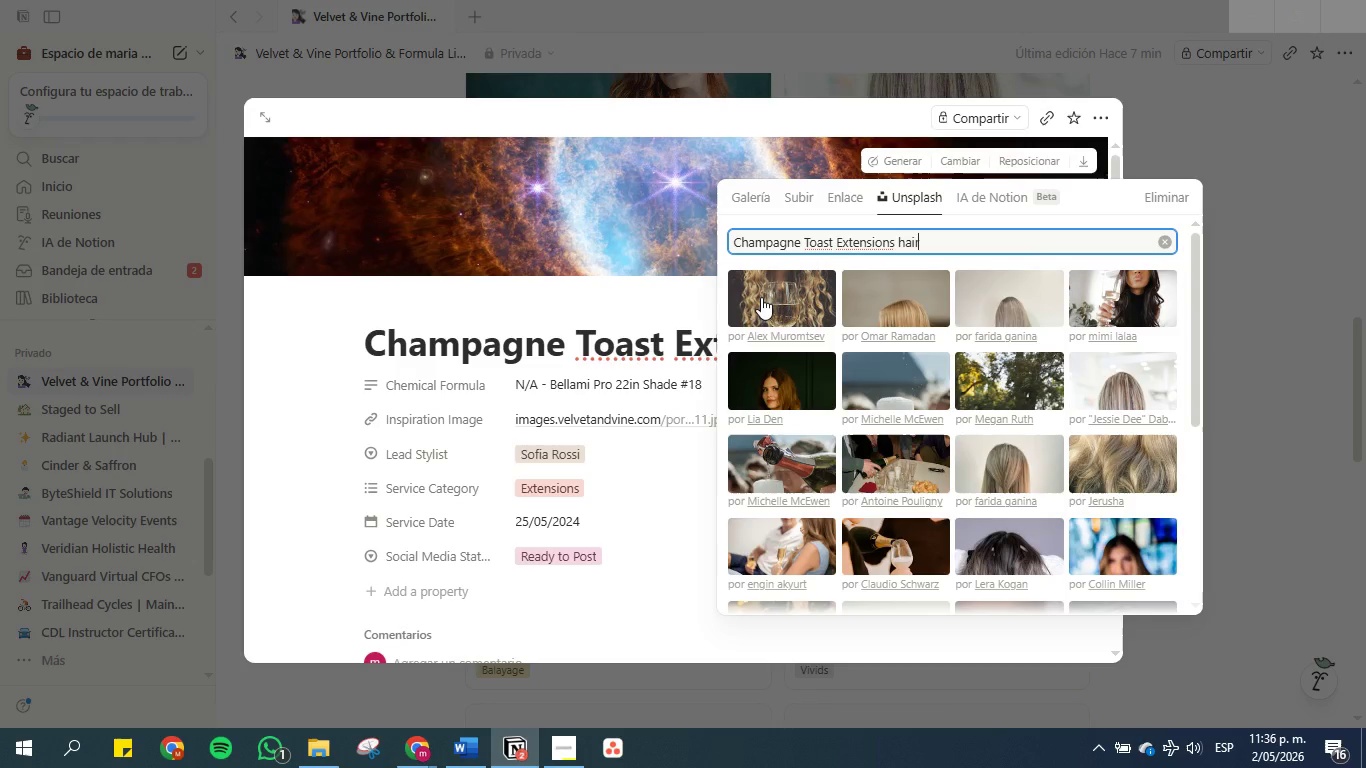 
wait(5.89)
 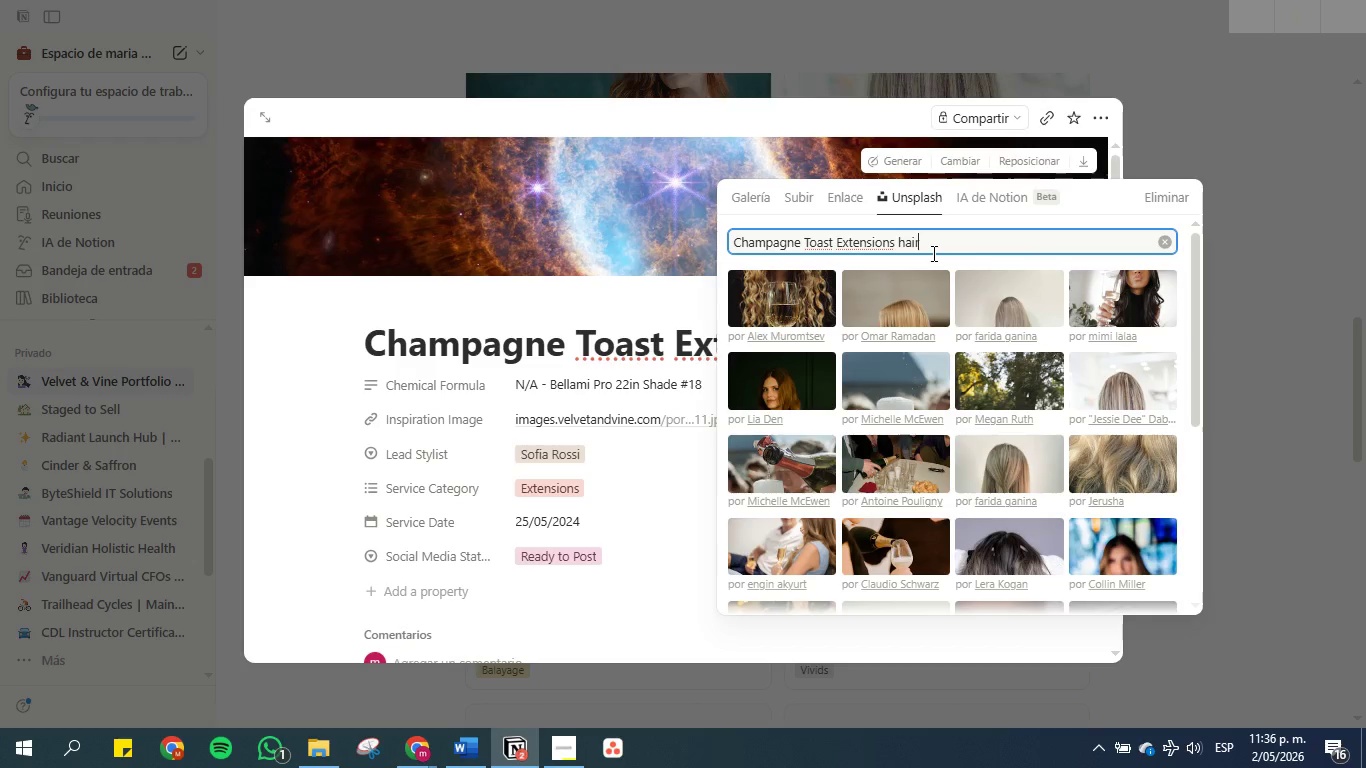 
double_click([761, 297])
 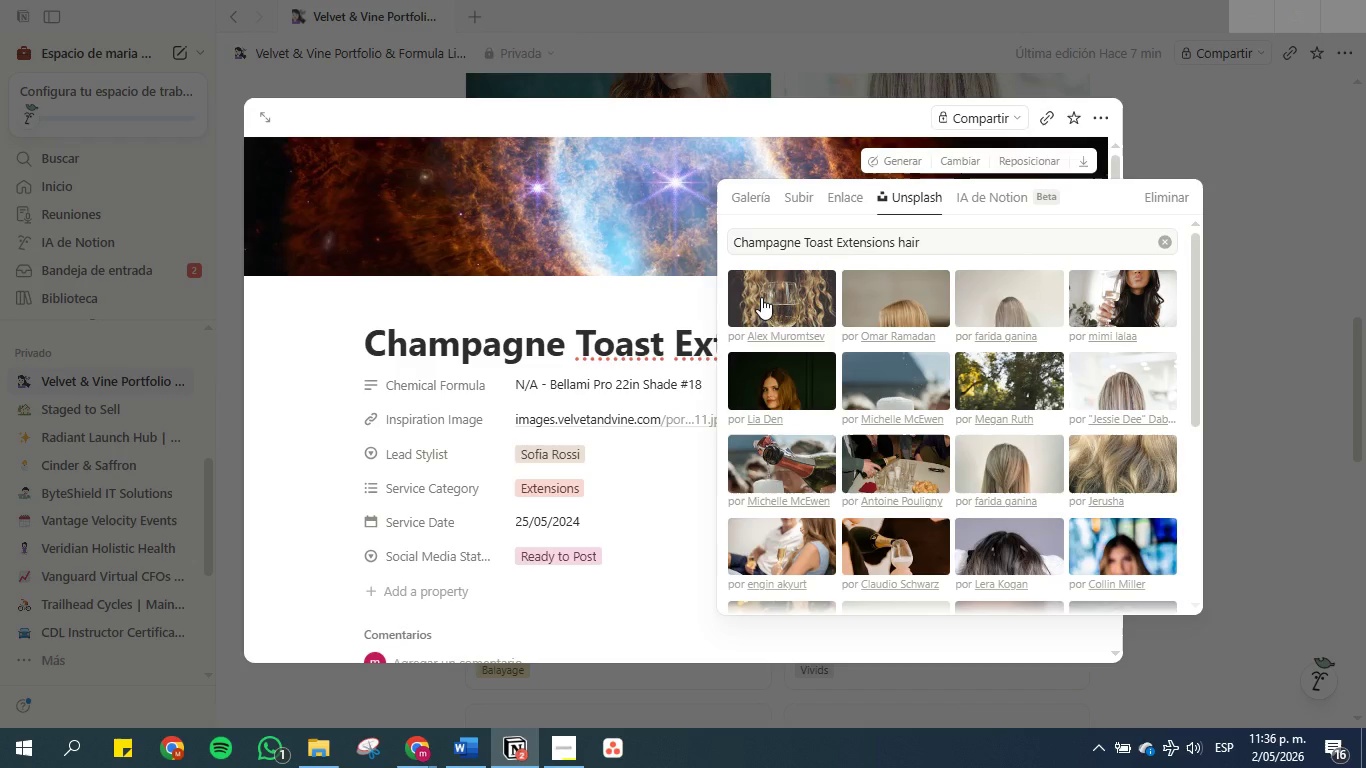 
triple_click([761, 297])
 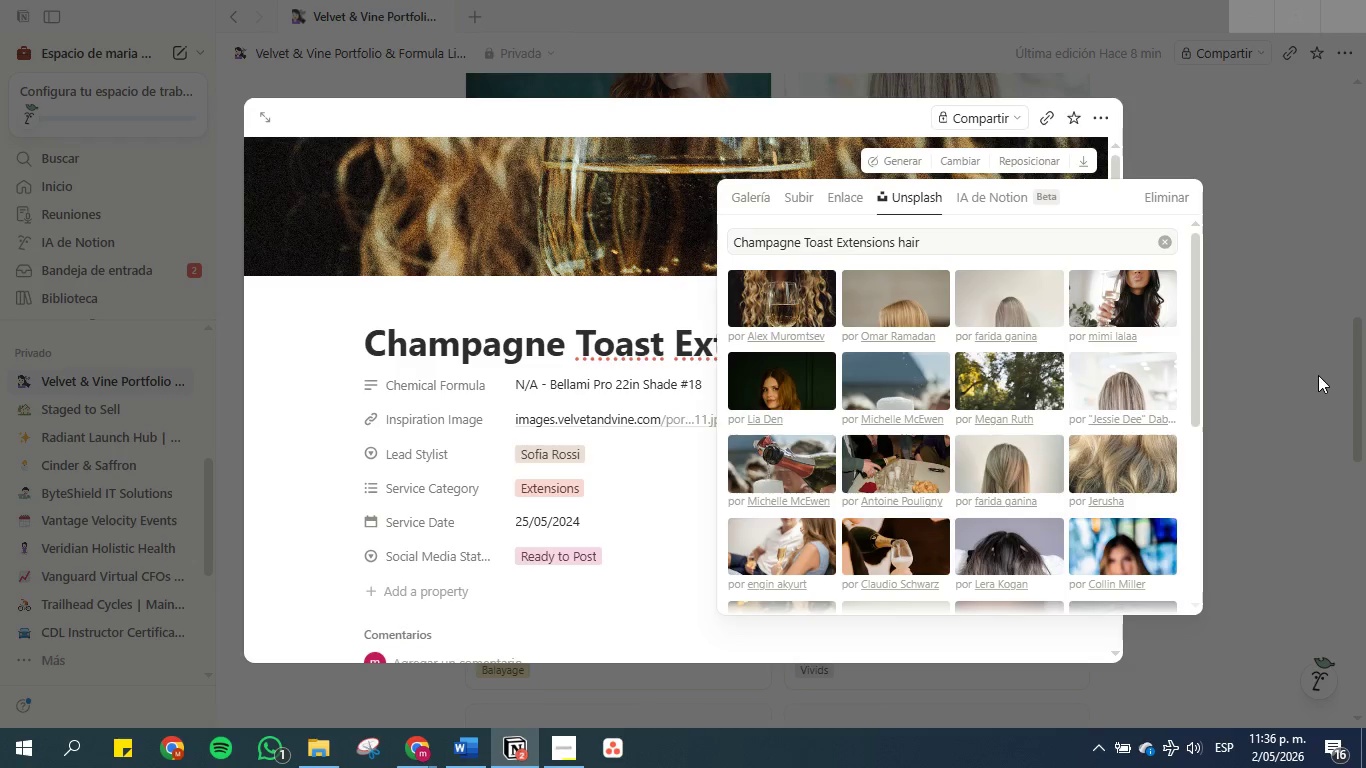 
wait(24.3)
 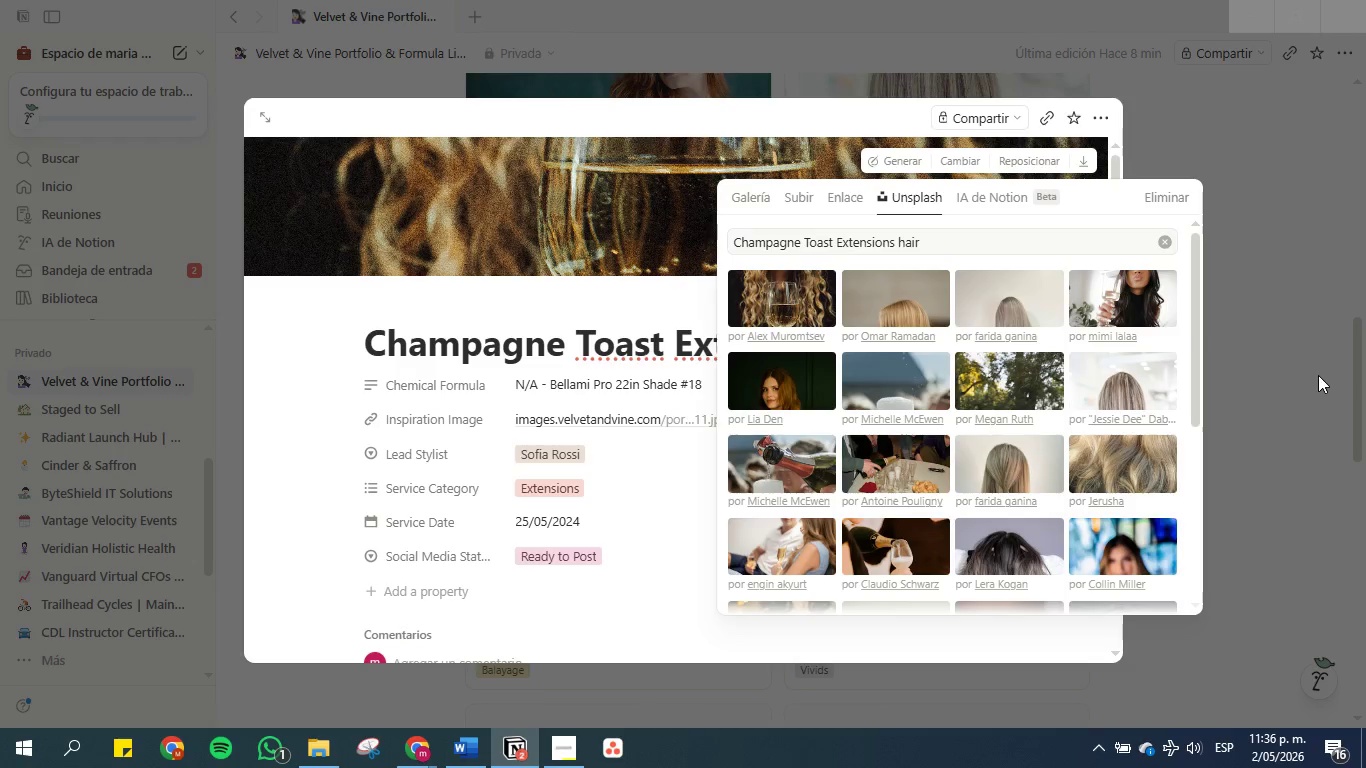 
left_click([685, 209])
 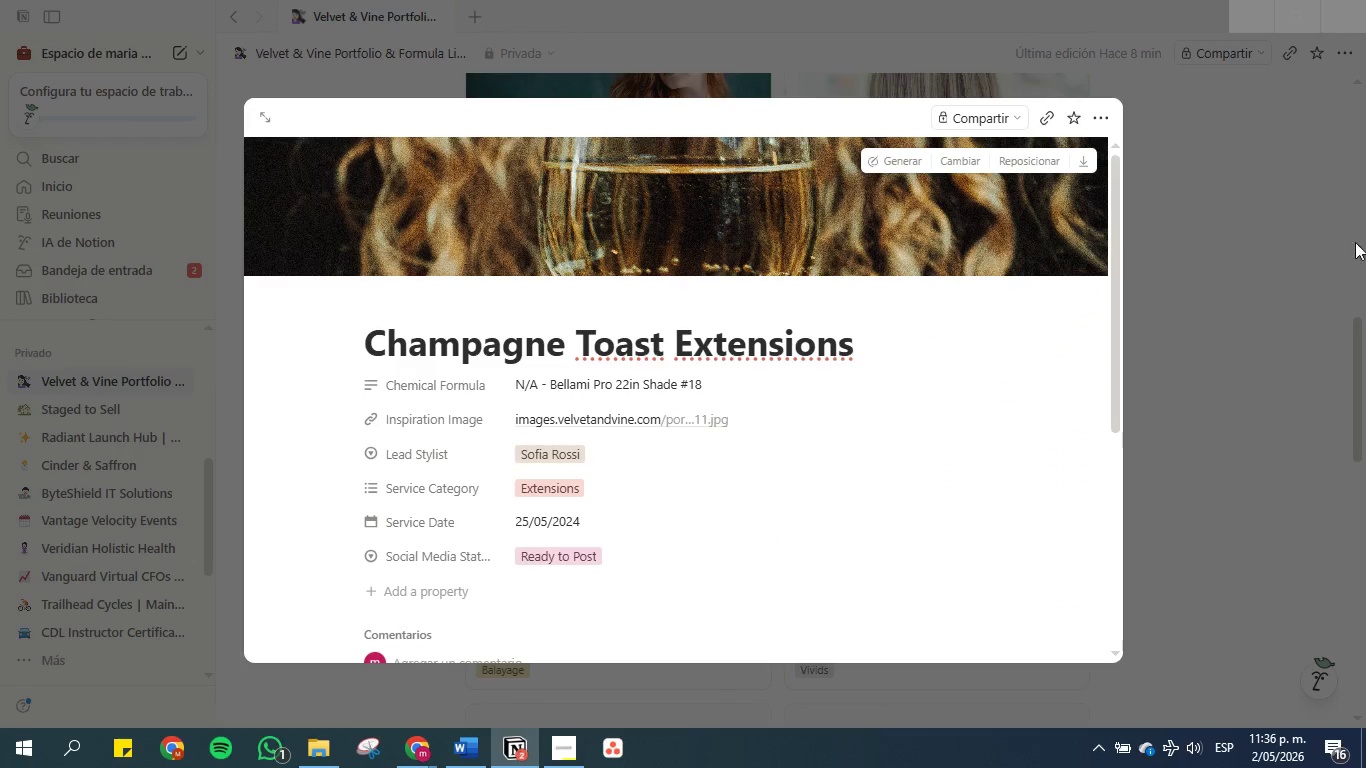 
left_click([1291, 237])
 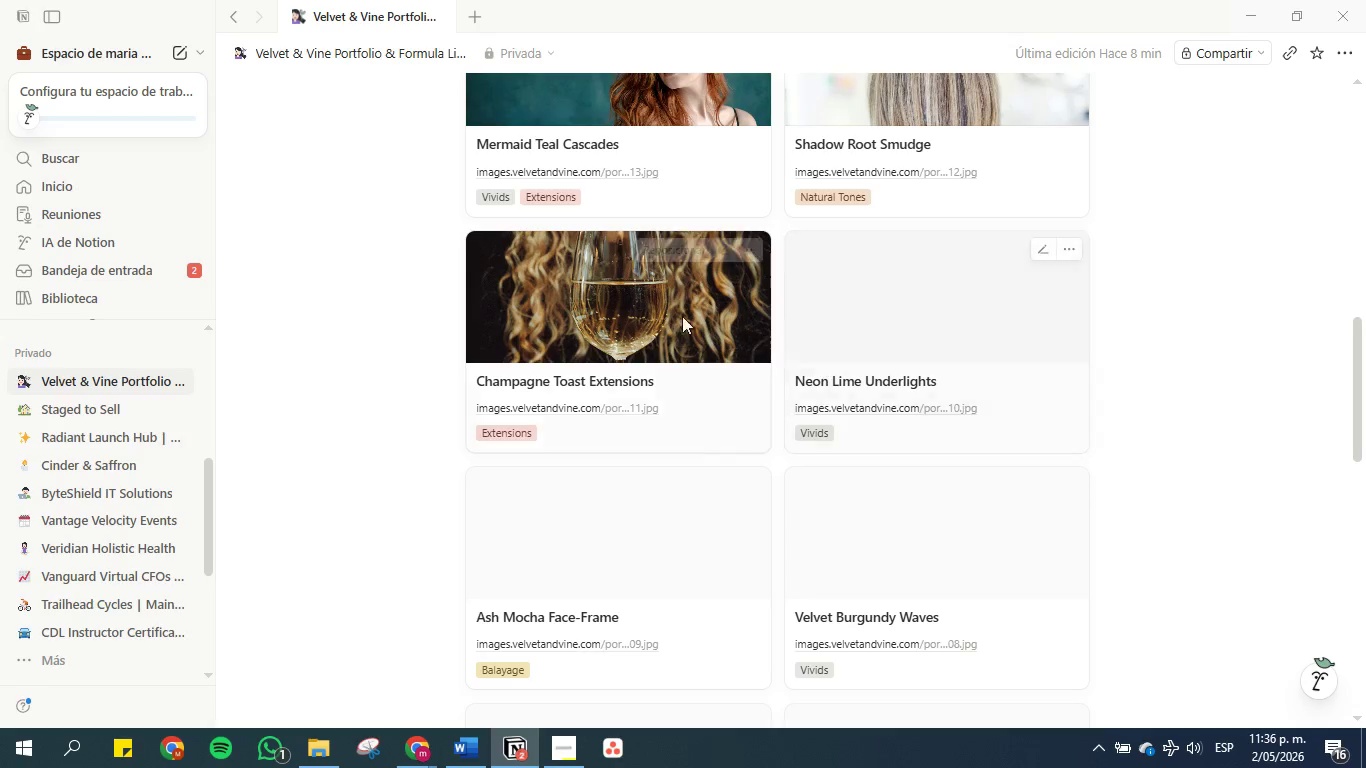 
left_click([642, 293])
 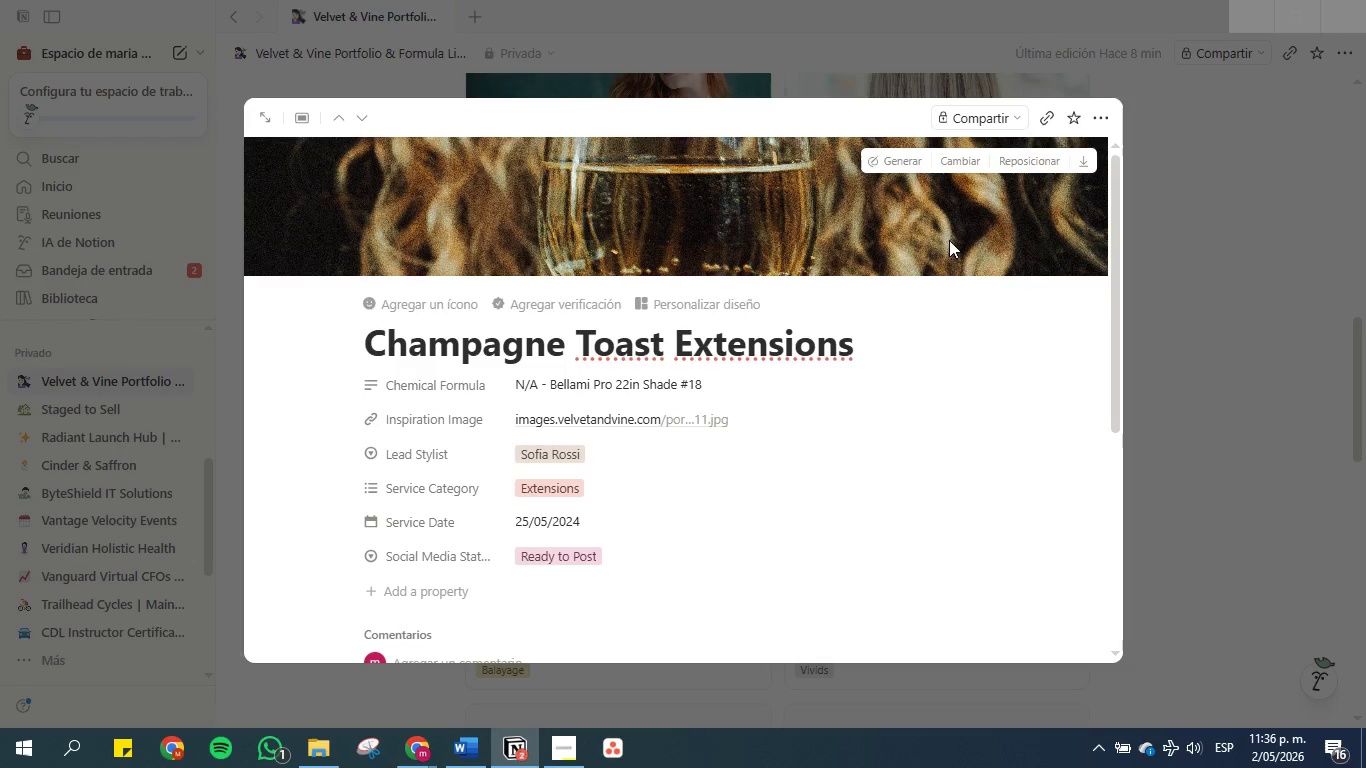 
left_click([1266, 347])
 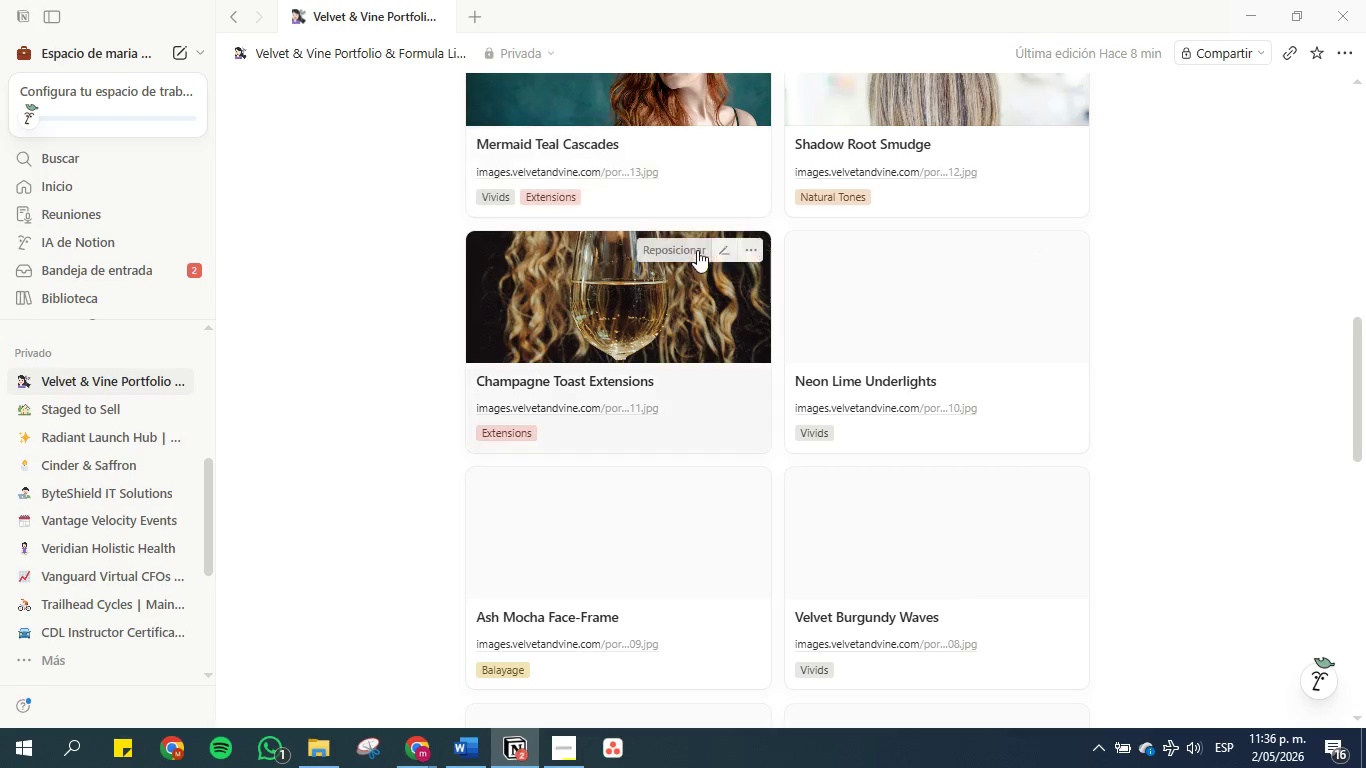 
left_click([680, 250])
 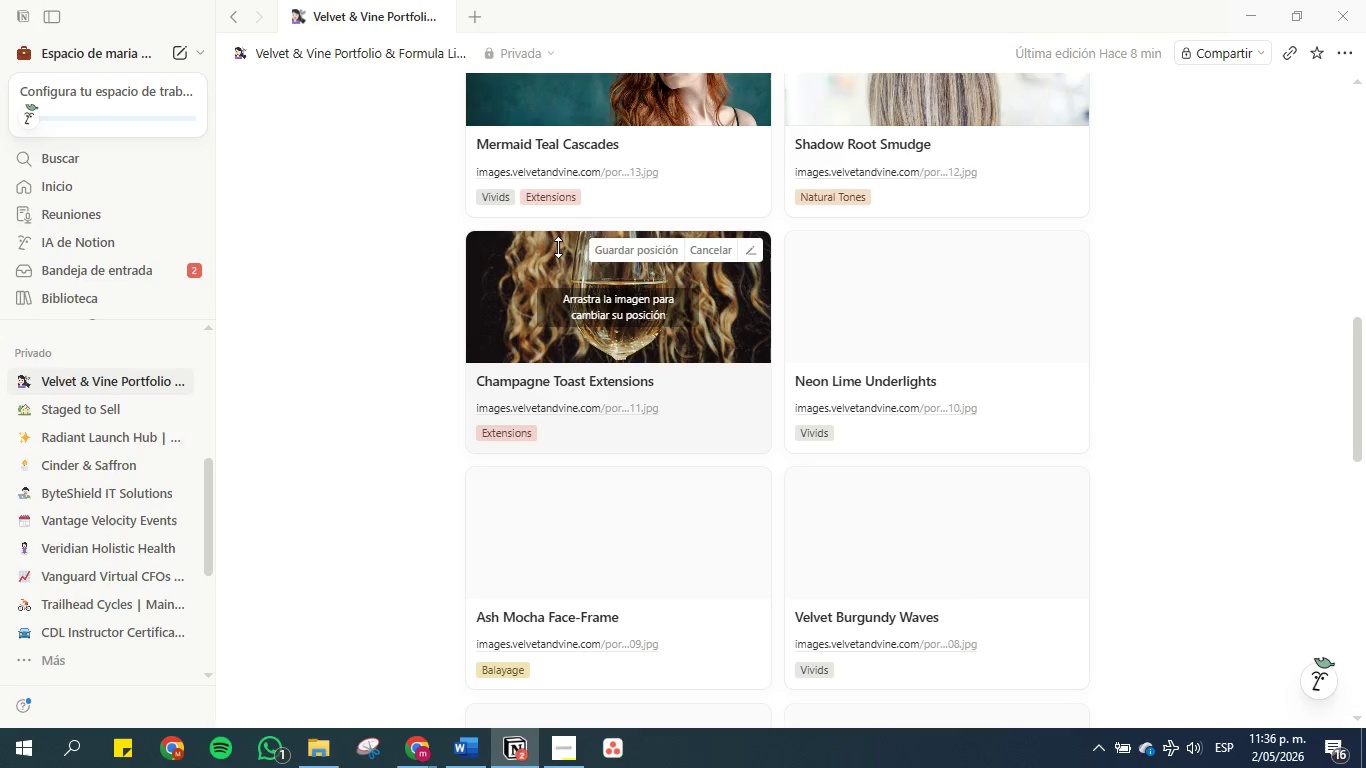 
left_click_drag(start_coordinate=[556, 247], to_coordinate=[540, 446])
 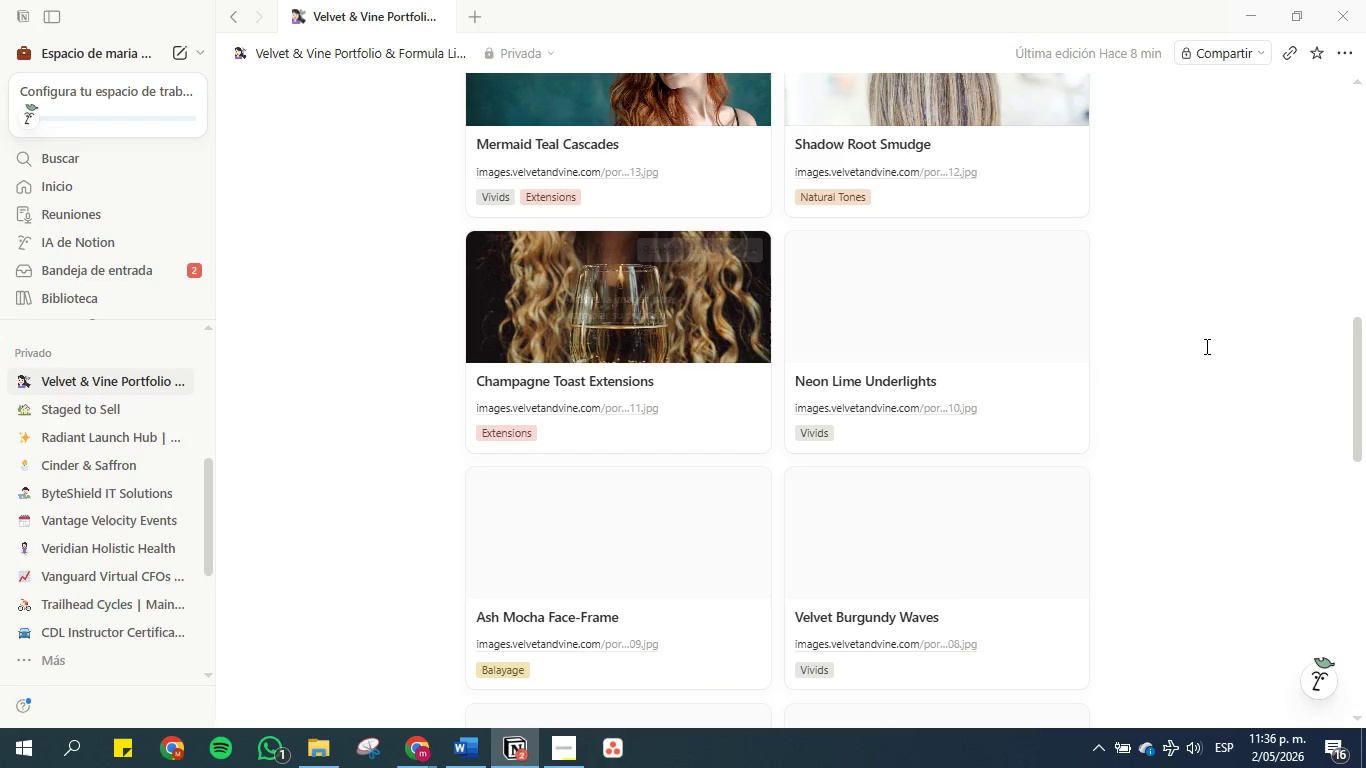 
double_click([1205, 346])
 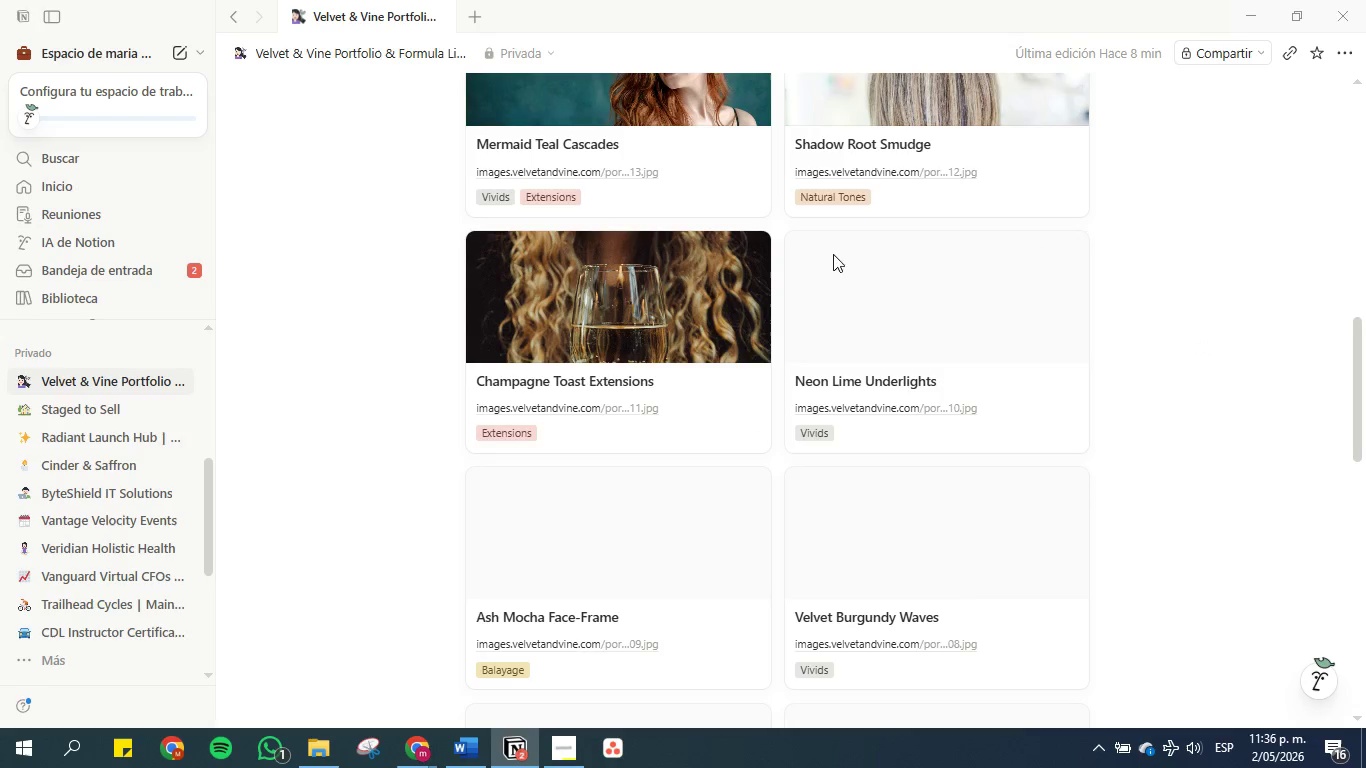 
left_click([971, 304])
 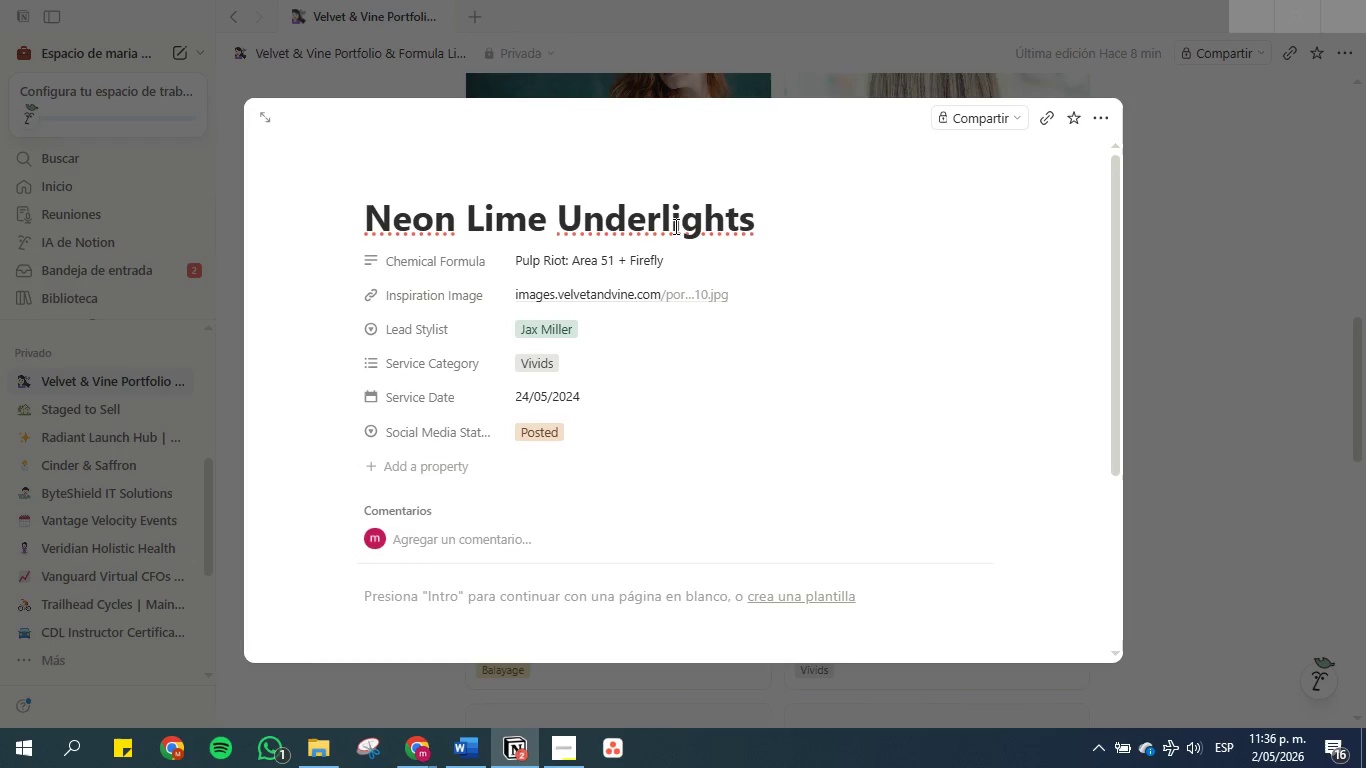 
double_click([670, 221])
 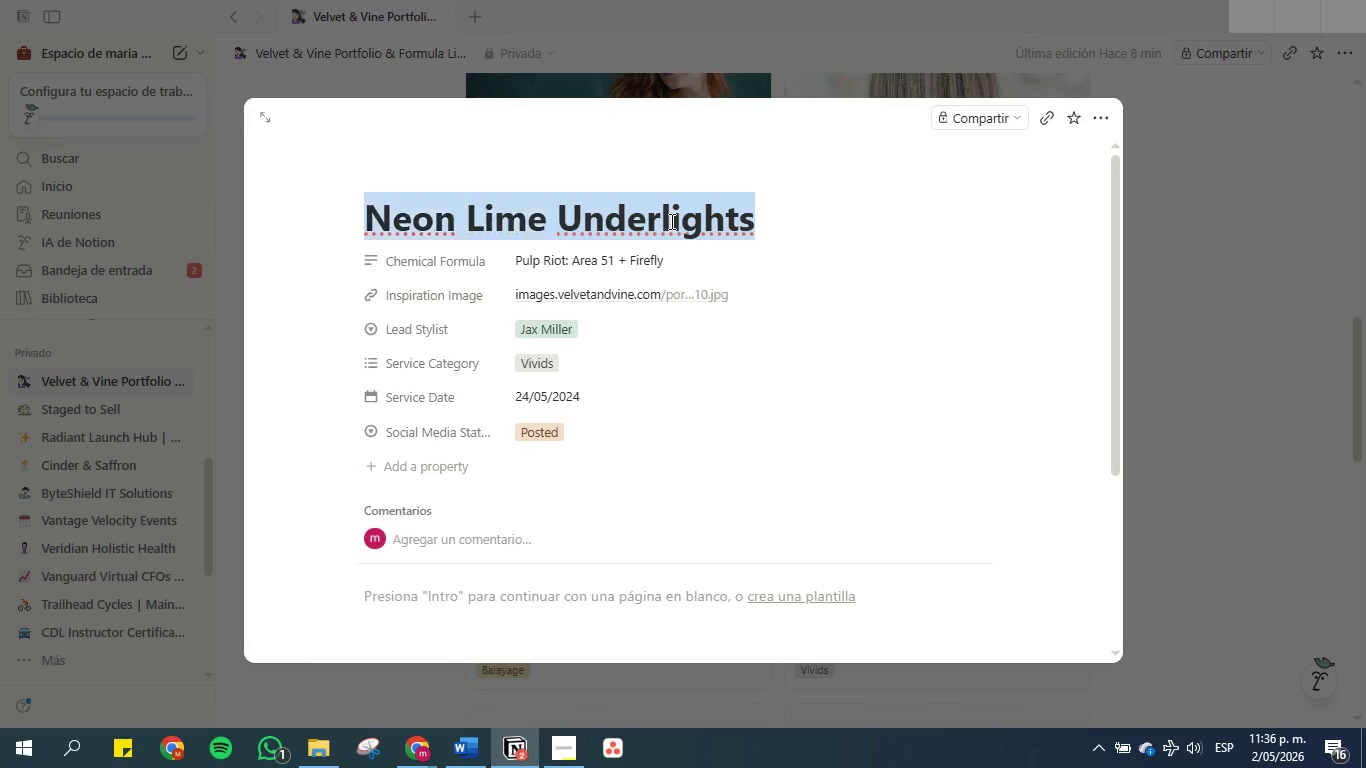 
triple_click([670, 221])
 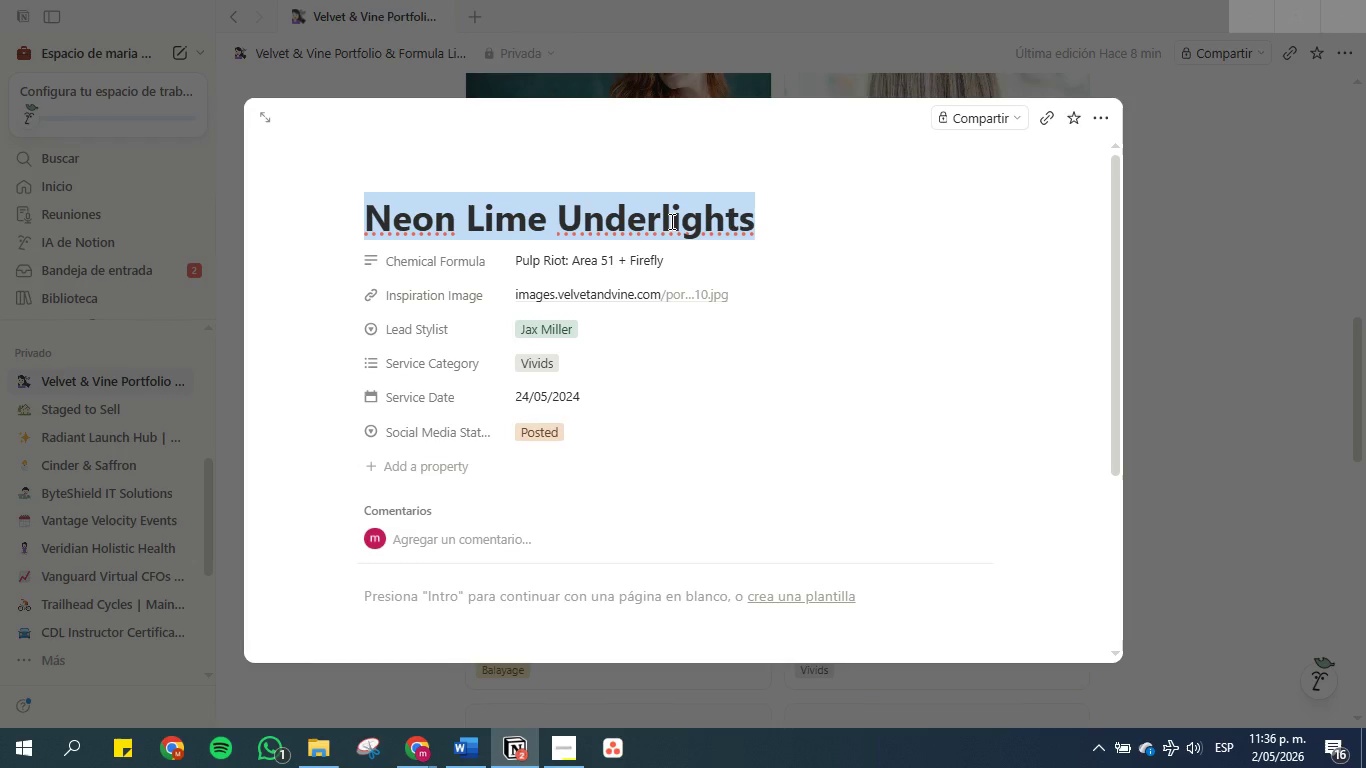 
key(Control+C)
 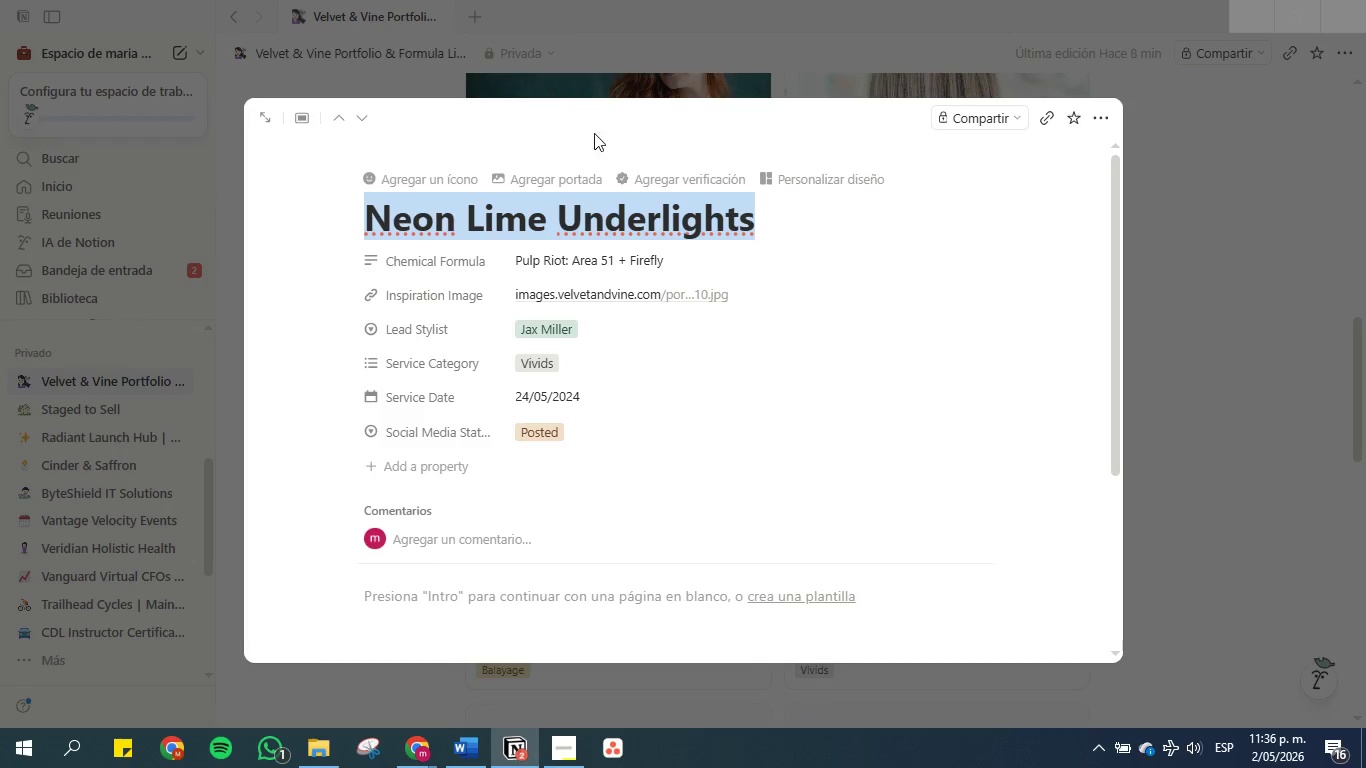 
left_click([565, 170])
 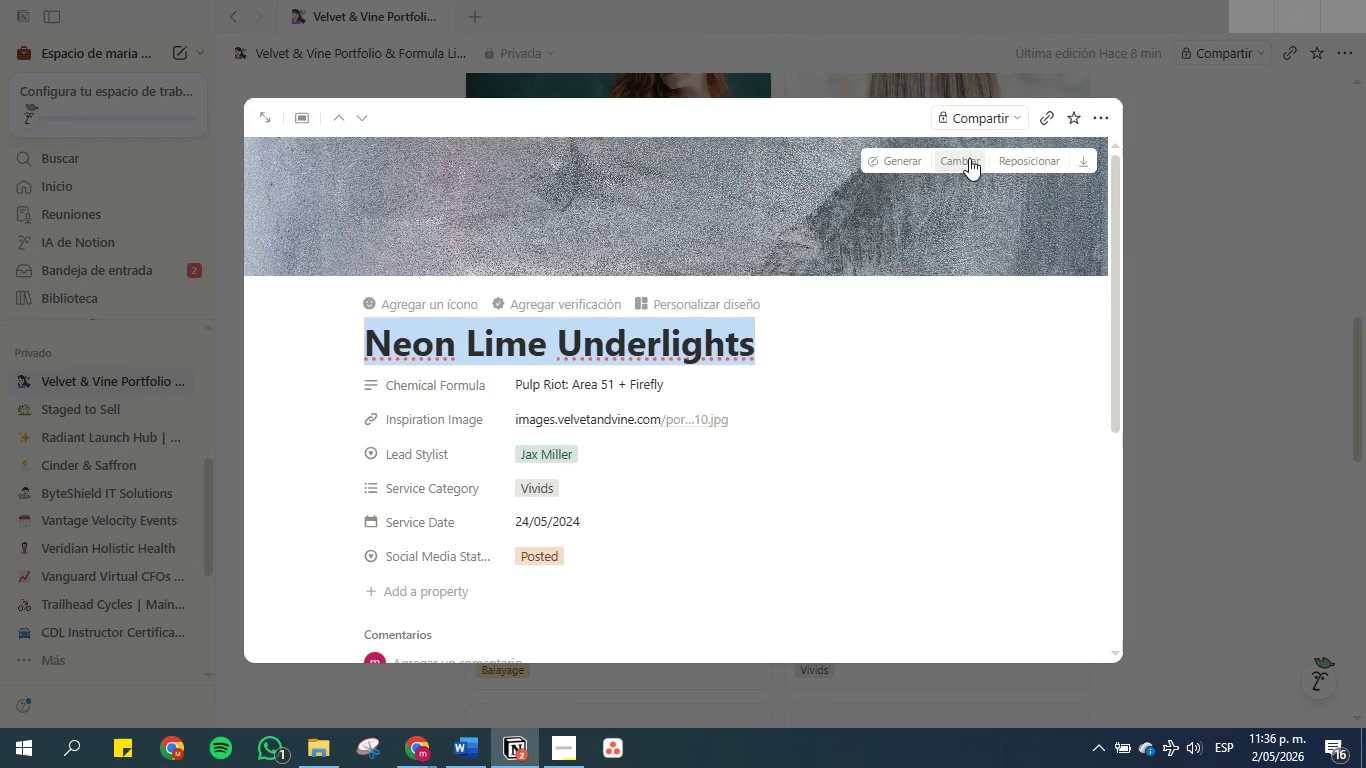 
left_click([972, 159])
 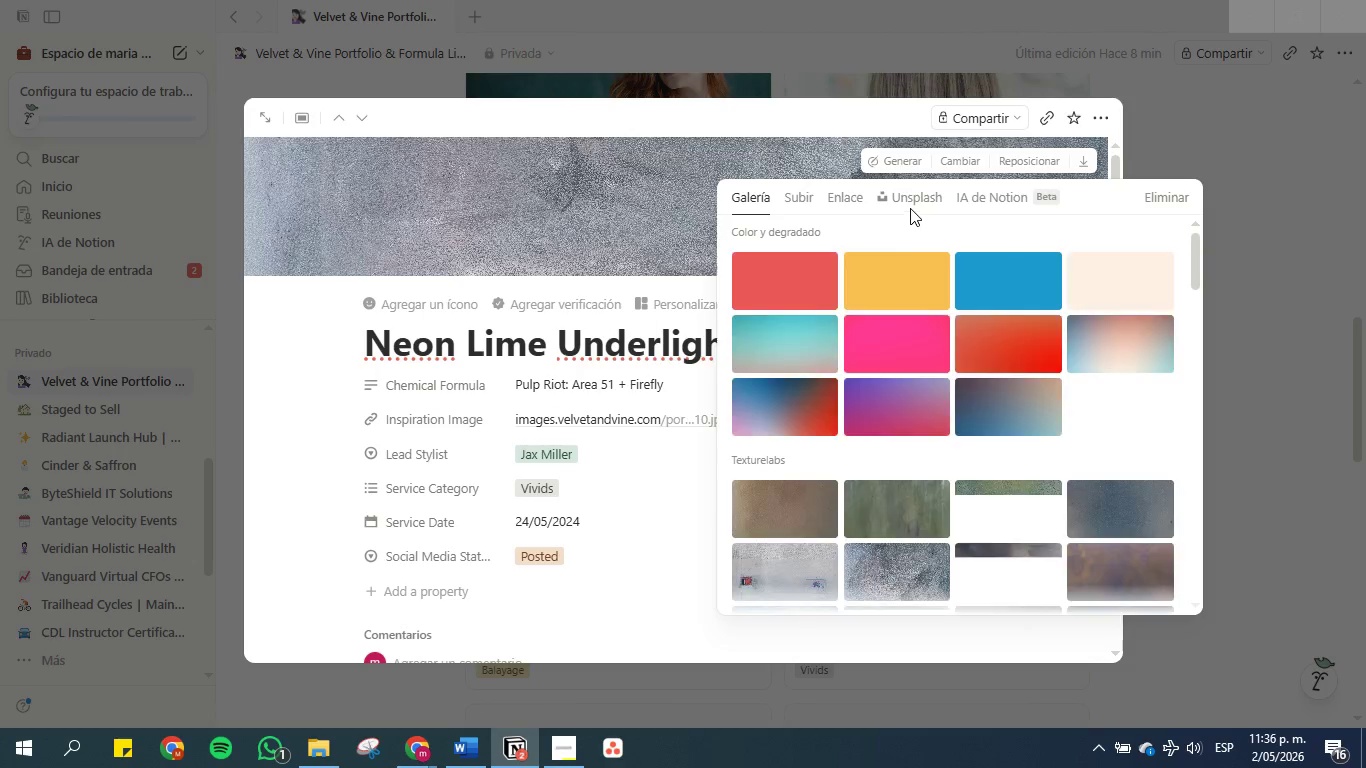 
left_click([909, 194])
 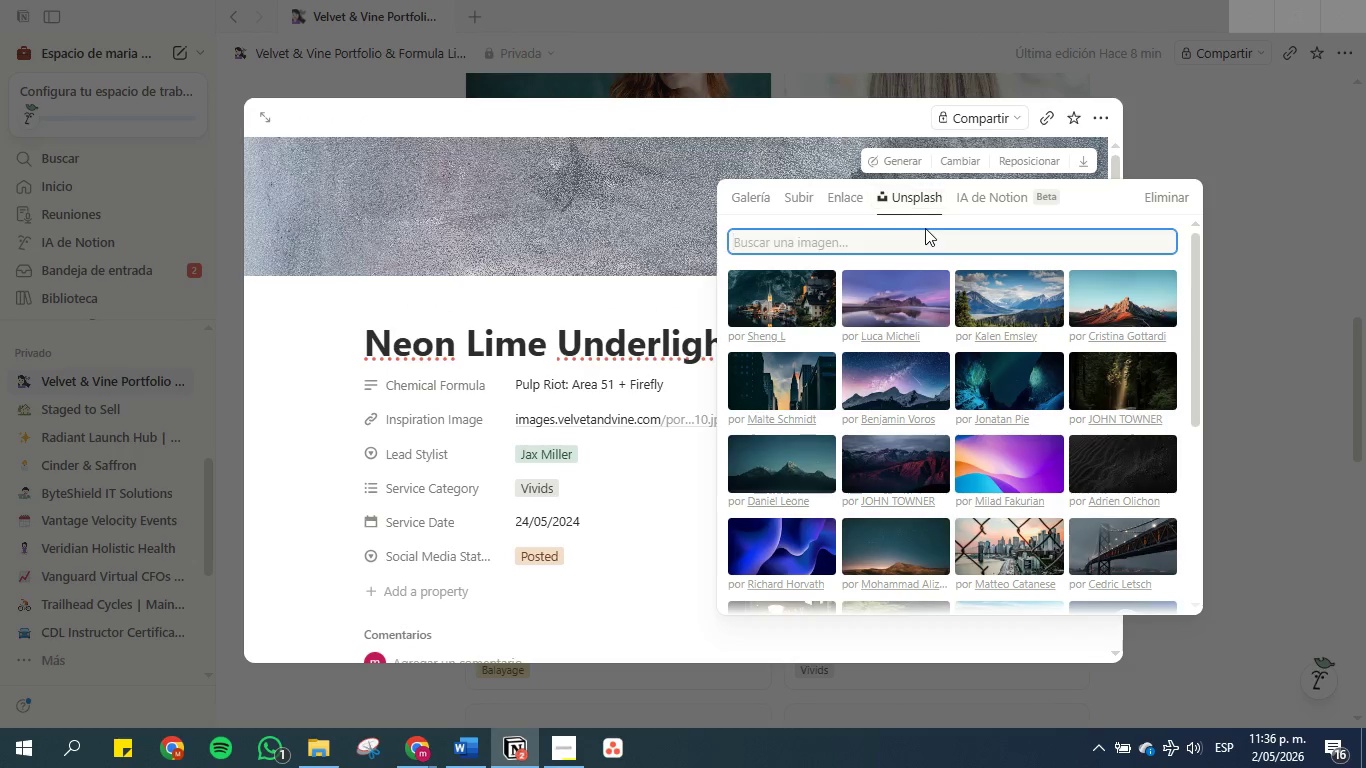 
left_click([929, 248])
 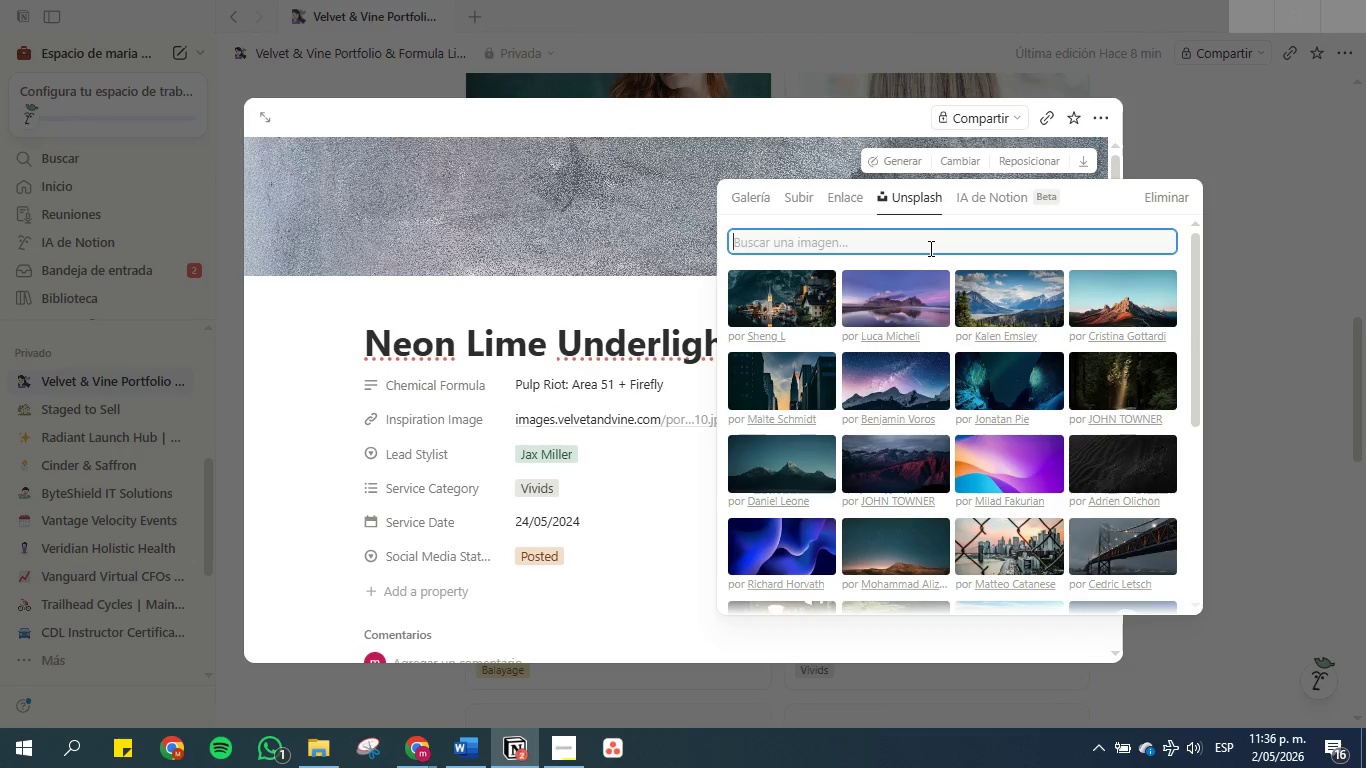 
key(Control+V)
 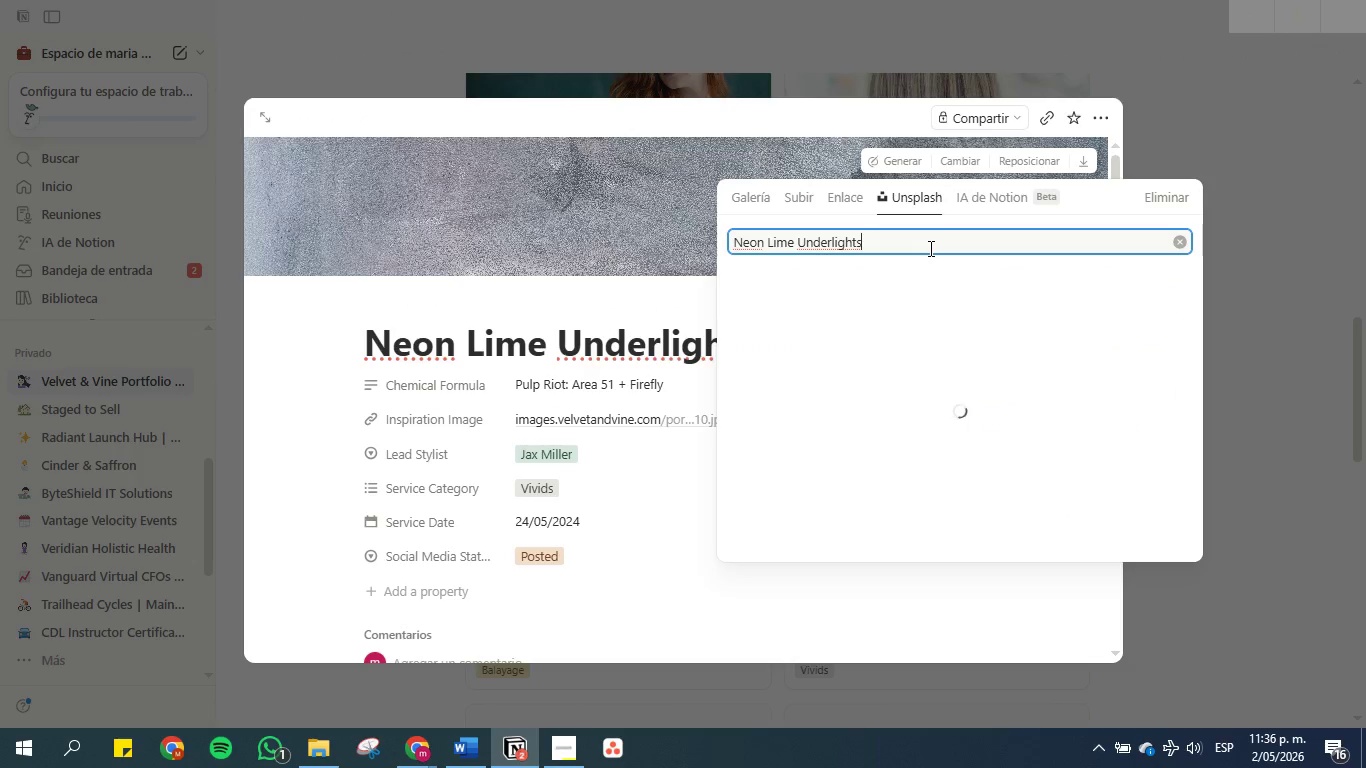 
mouse_move([920, 245])
 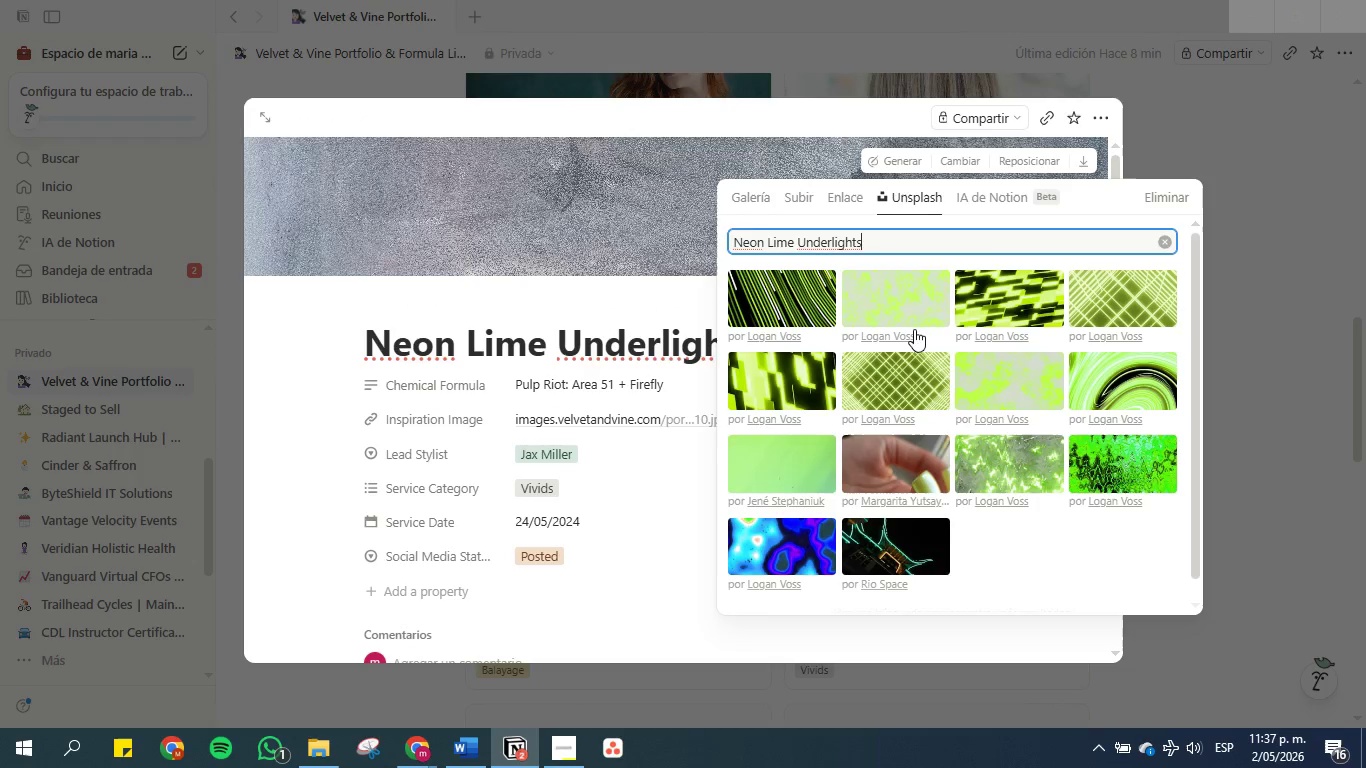 
scroll: coordinate [914, 329], scroll_direction: down, amount: 1.0
 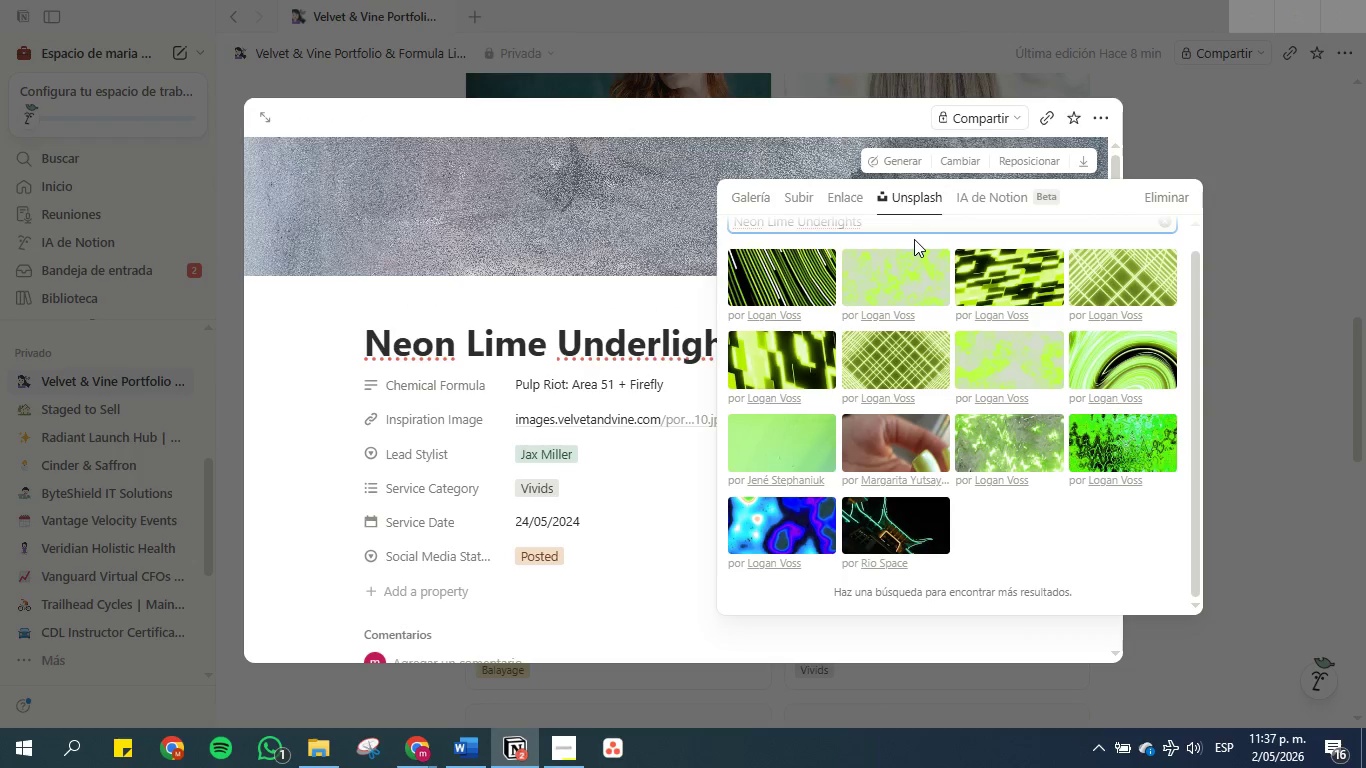 
key(Space)
 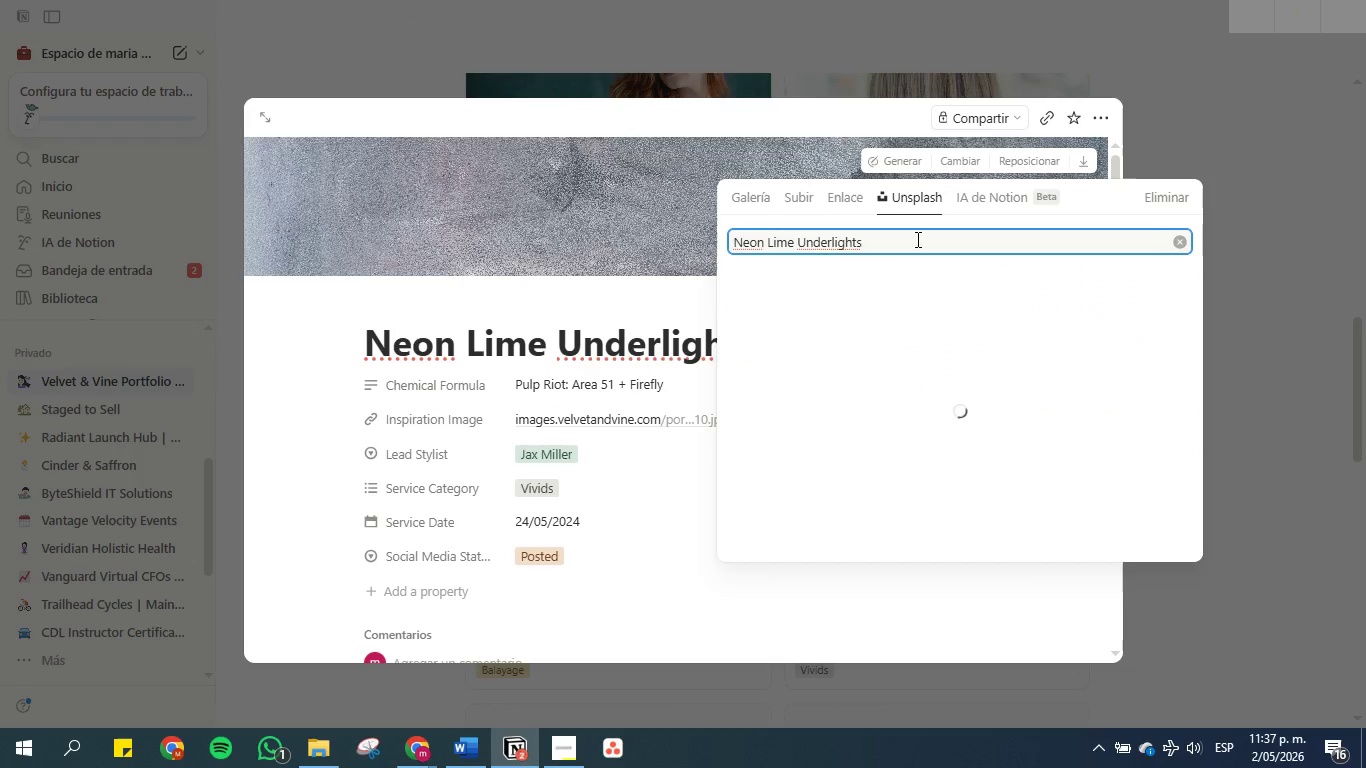 
scroll: coordinate [916, 239], scroll_direction: up, amount: 2.0
 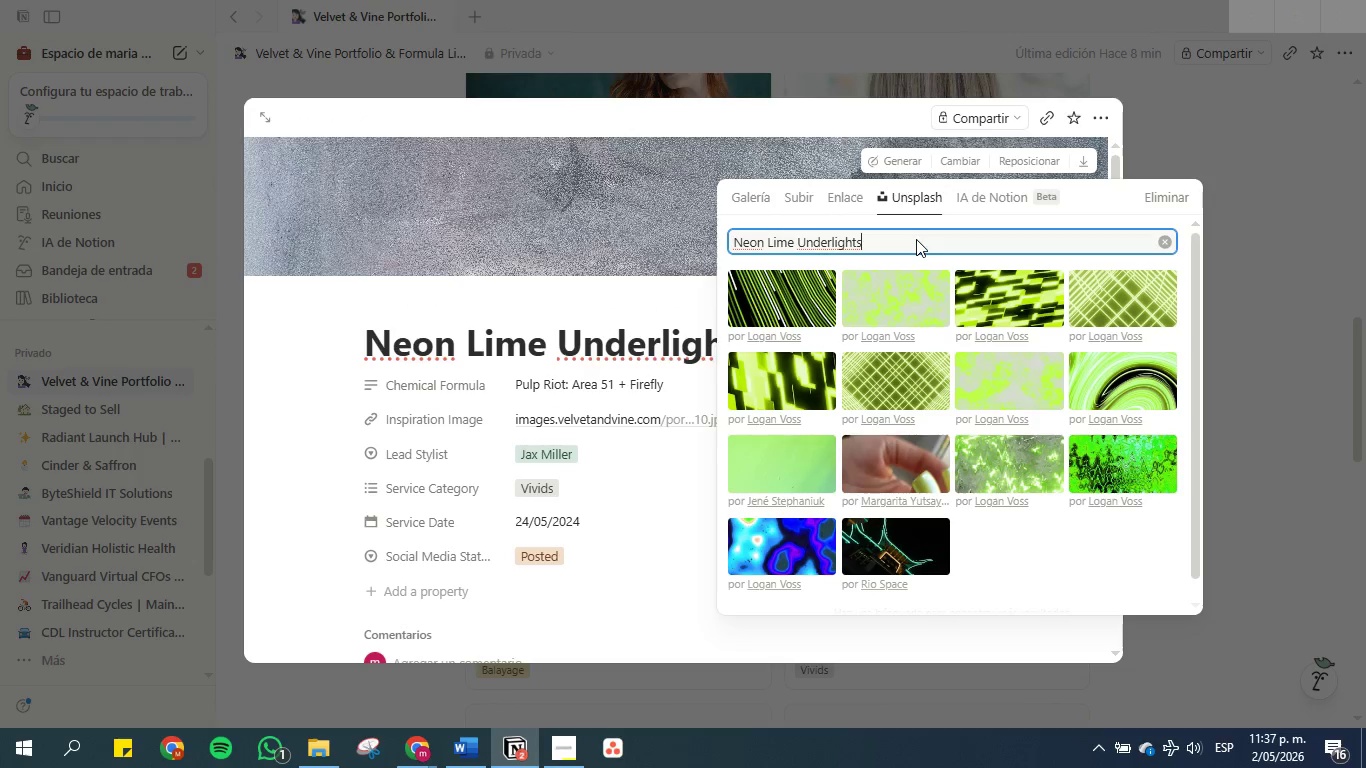 
type(hair)
 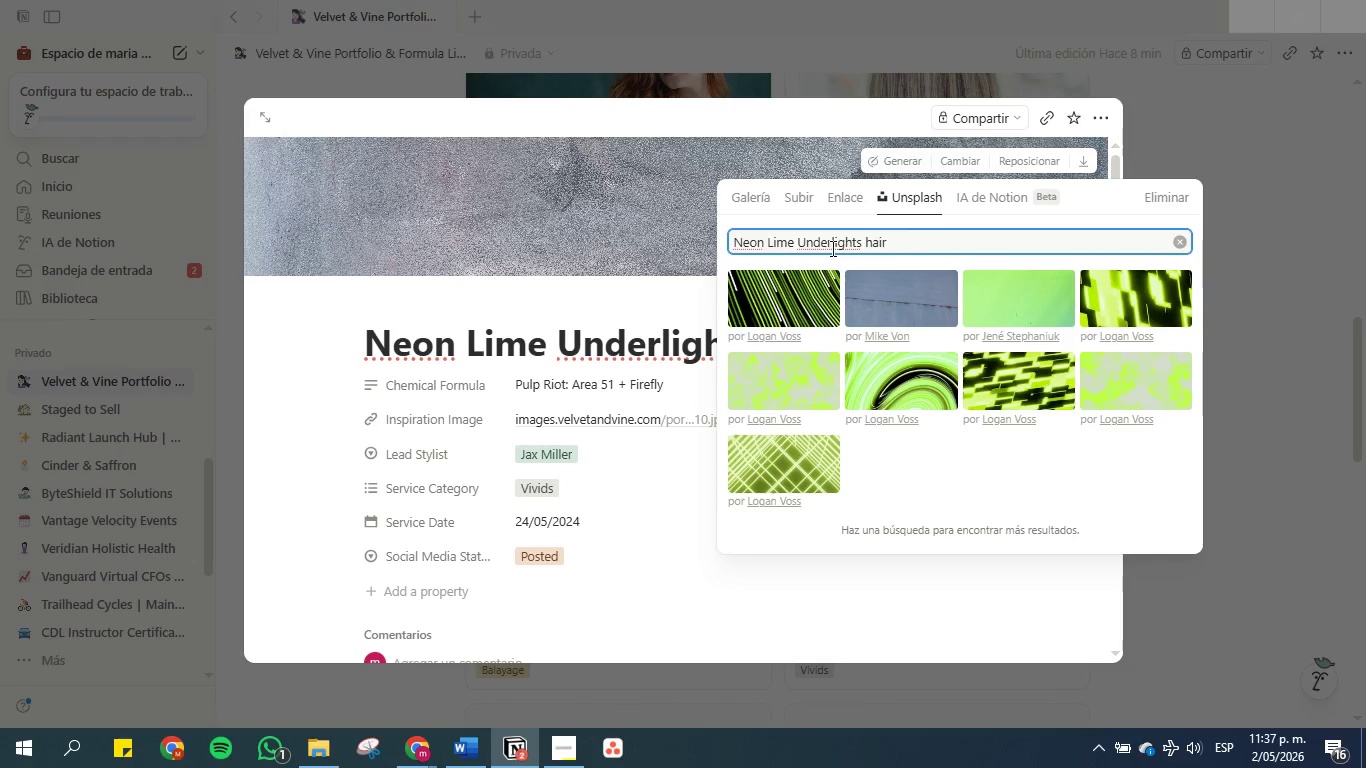 
wait(5.2)
 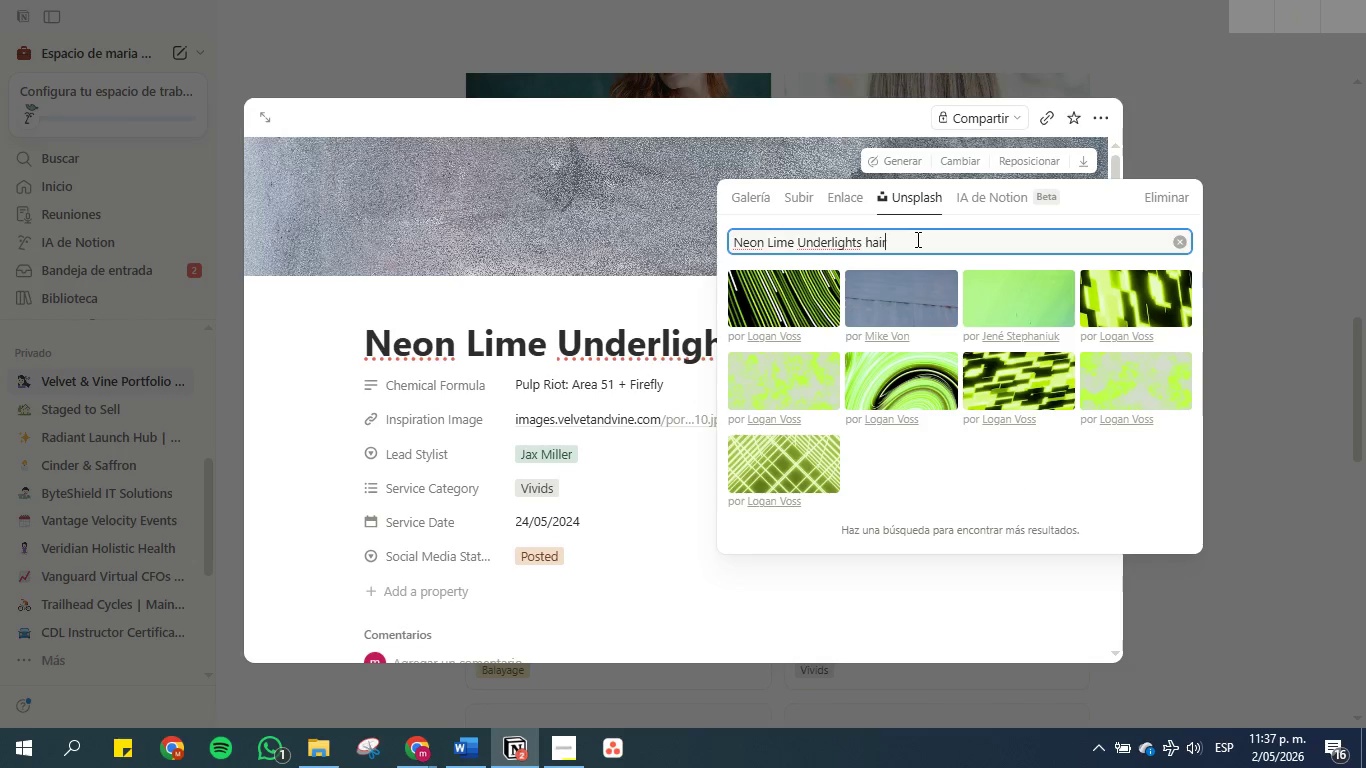 
left_click_drag(start_coordinate=[861, 242], to_coordinate=[792, 245])
 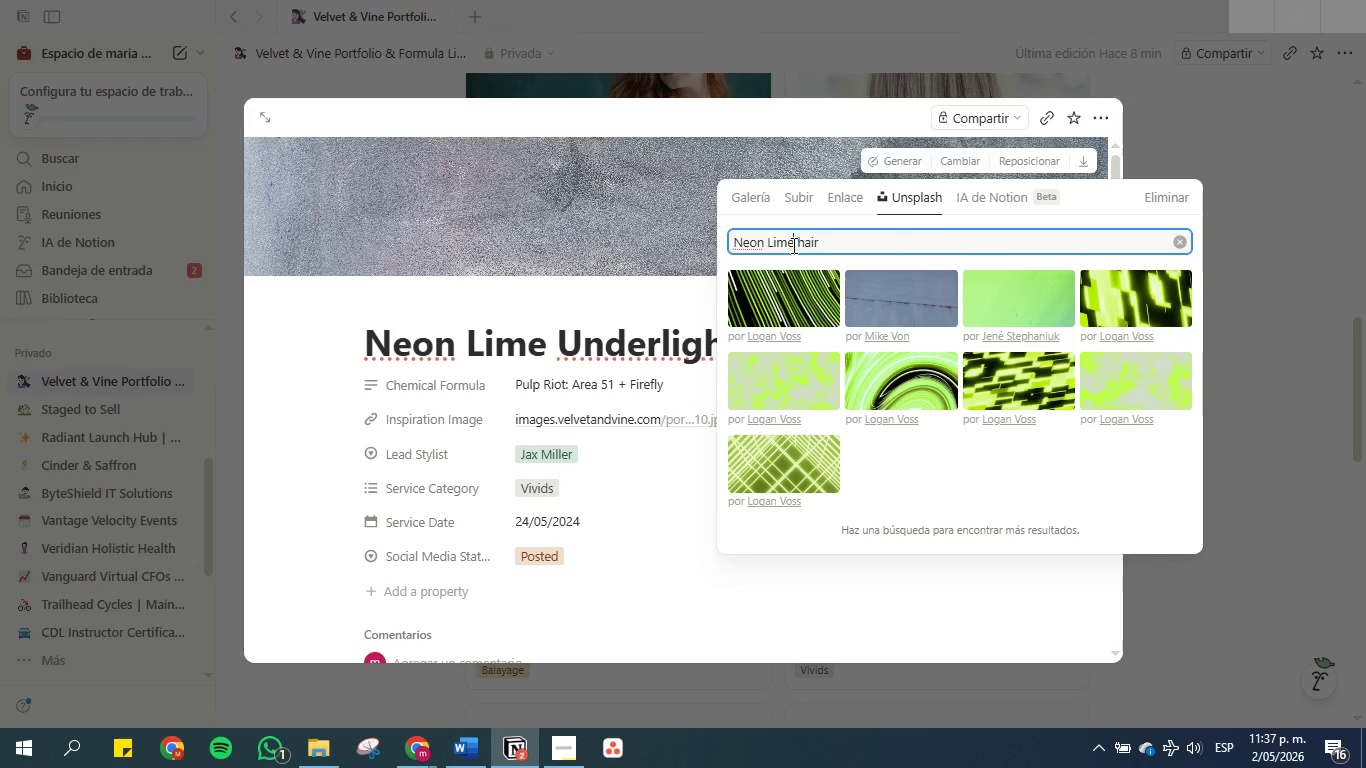 
key(Backspace)
 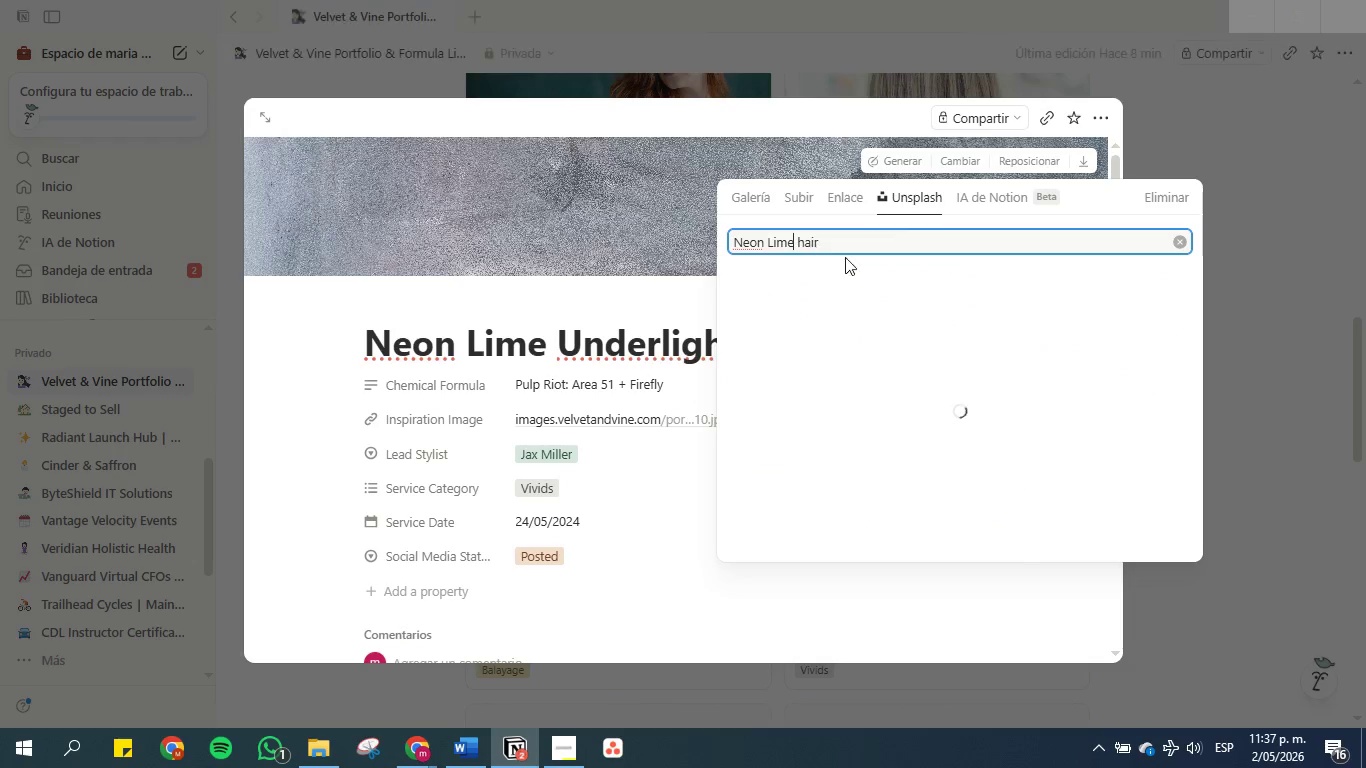 
mouse_move([830, 239])
 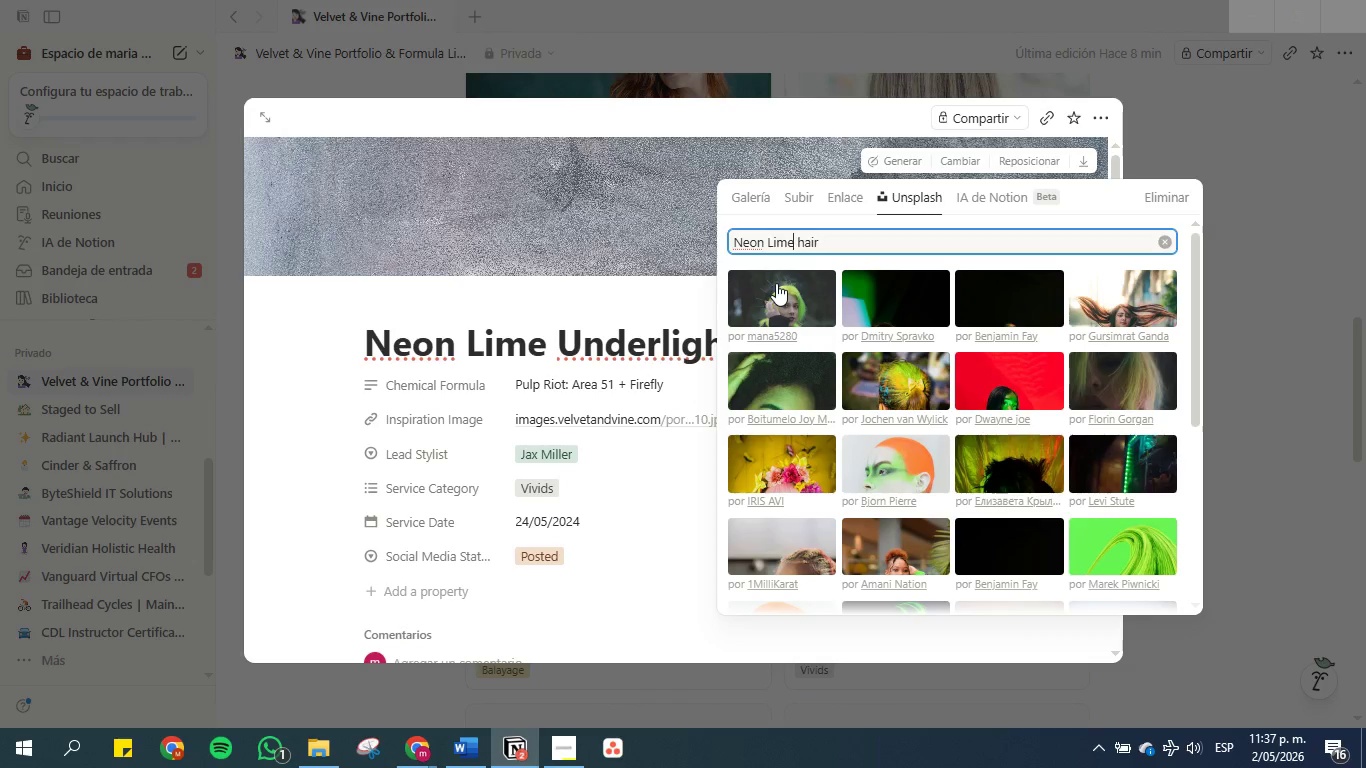 
double_click([776, 283])
 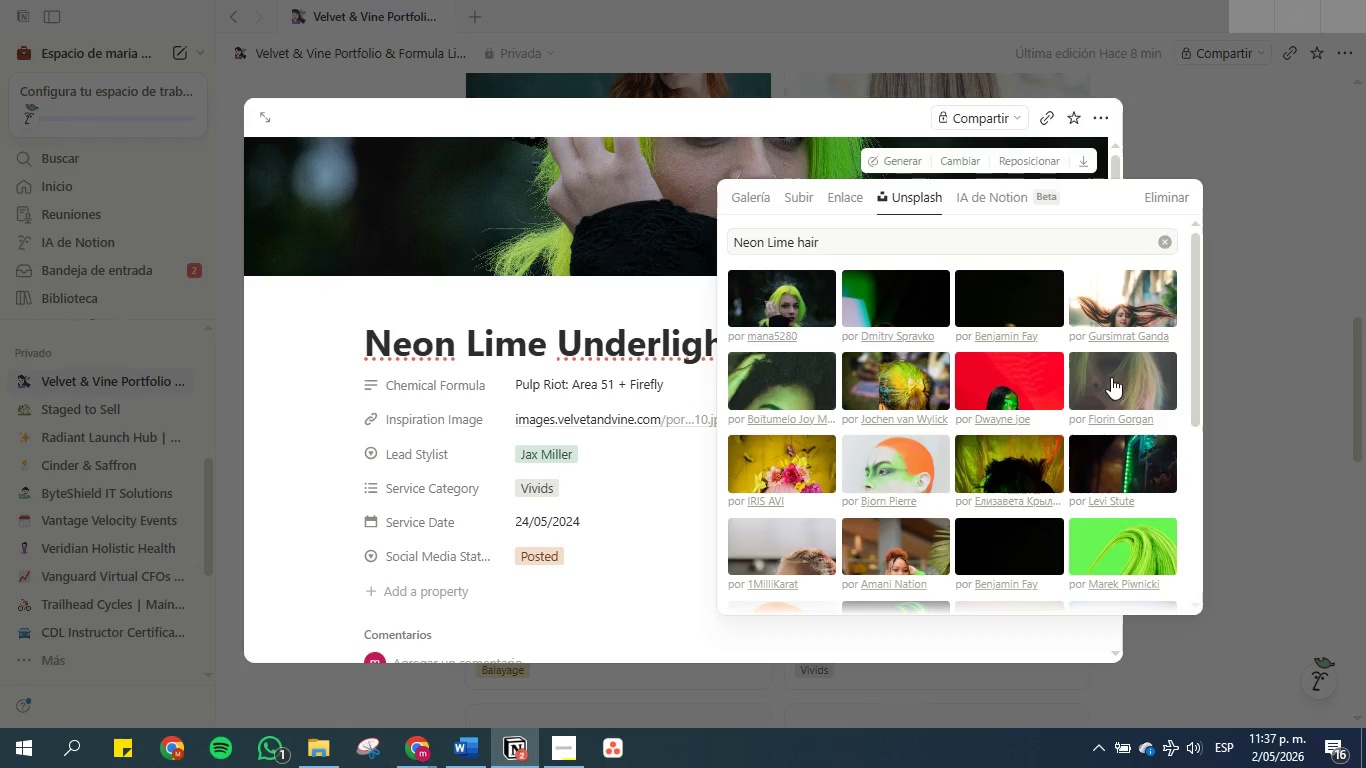 
wait(7.45)
 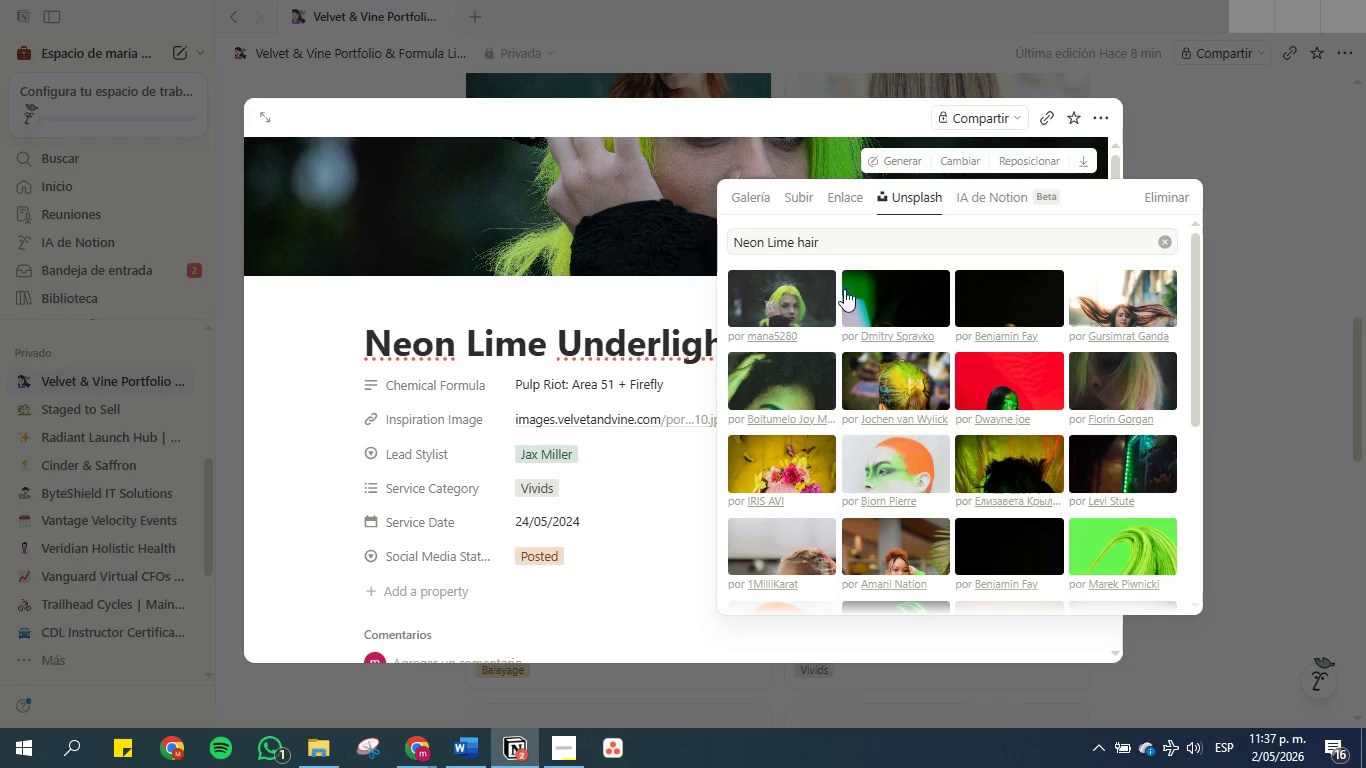 
left_click([1263, 323])
 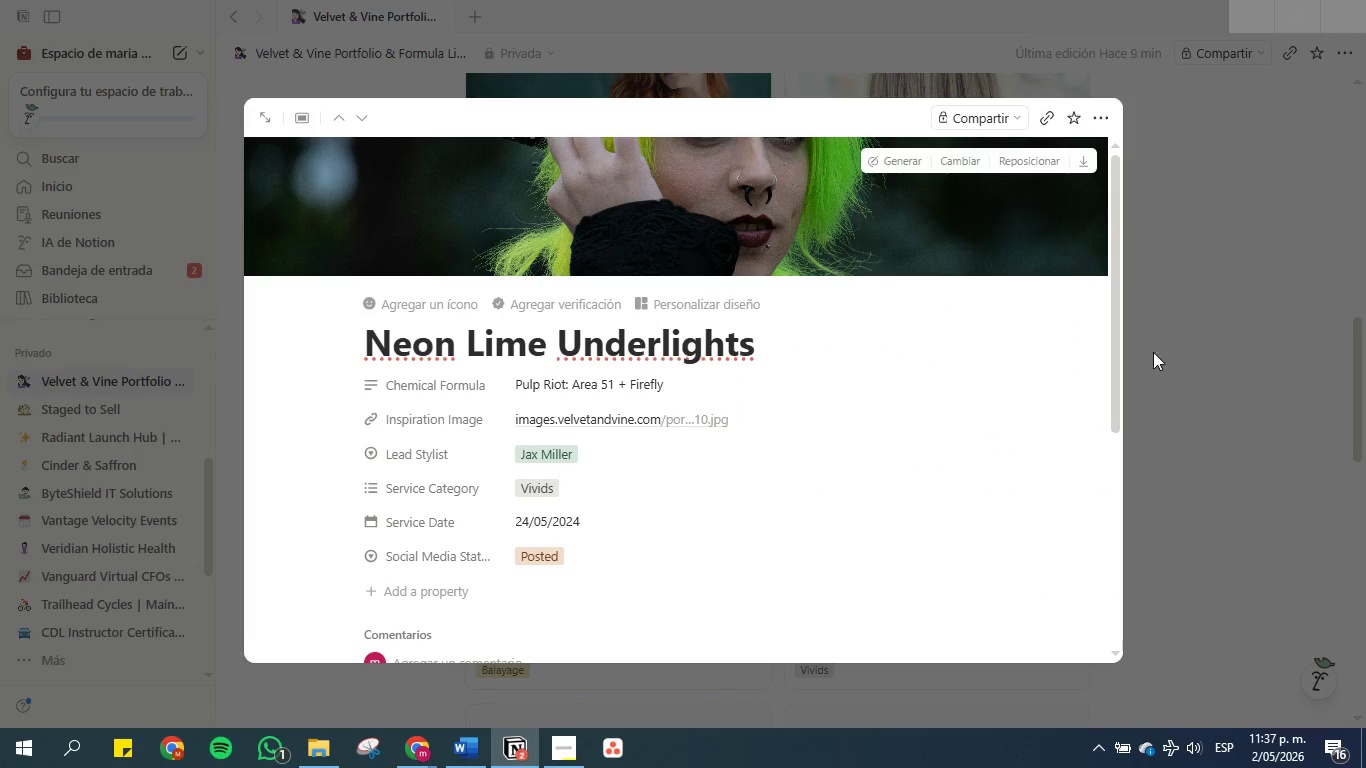 
left_click([1218, 368])
 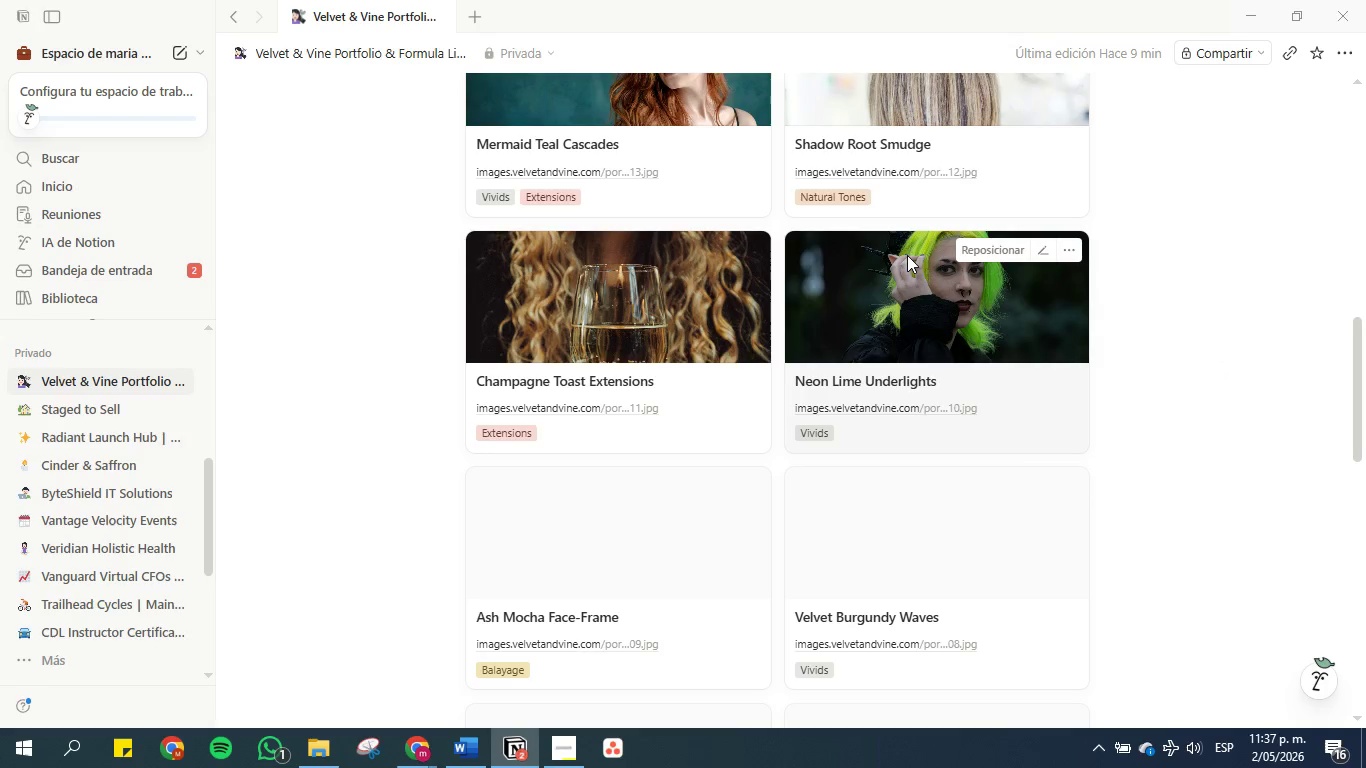 
left_click_drag(start_coordinate=[907, 255], to_coordinate=[902, 264])
 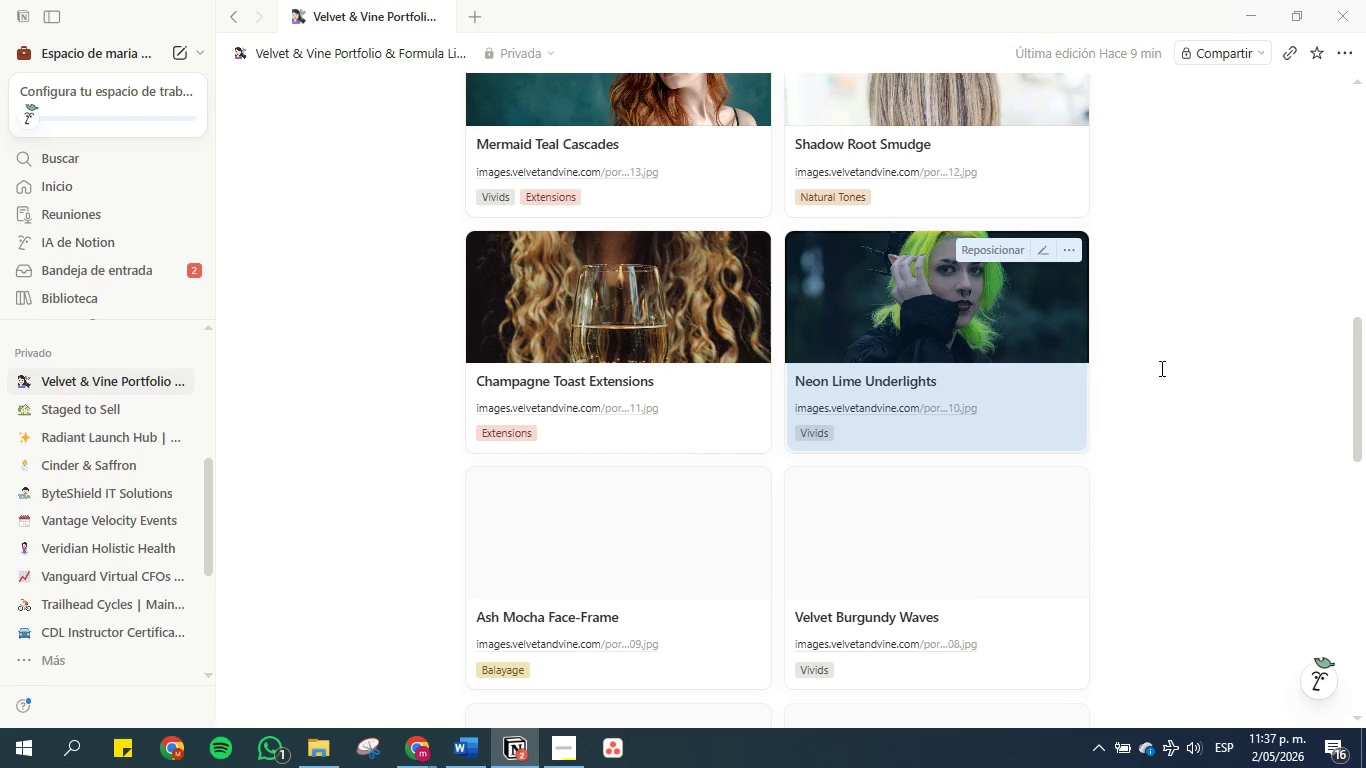 
left_click([1183, 378])
 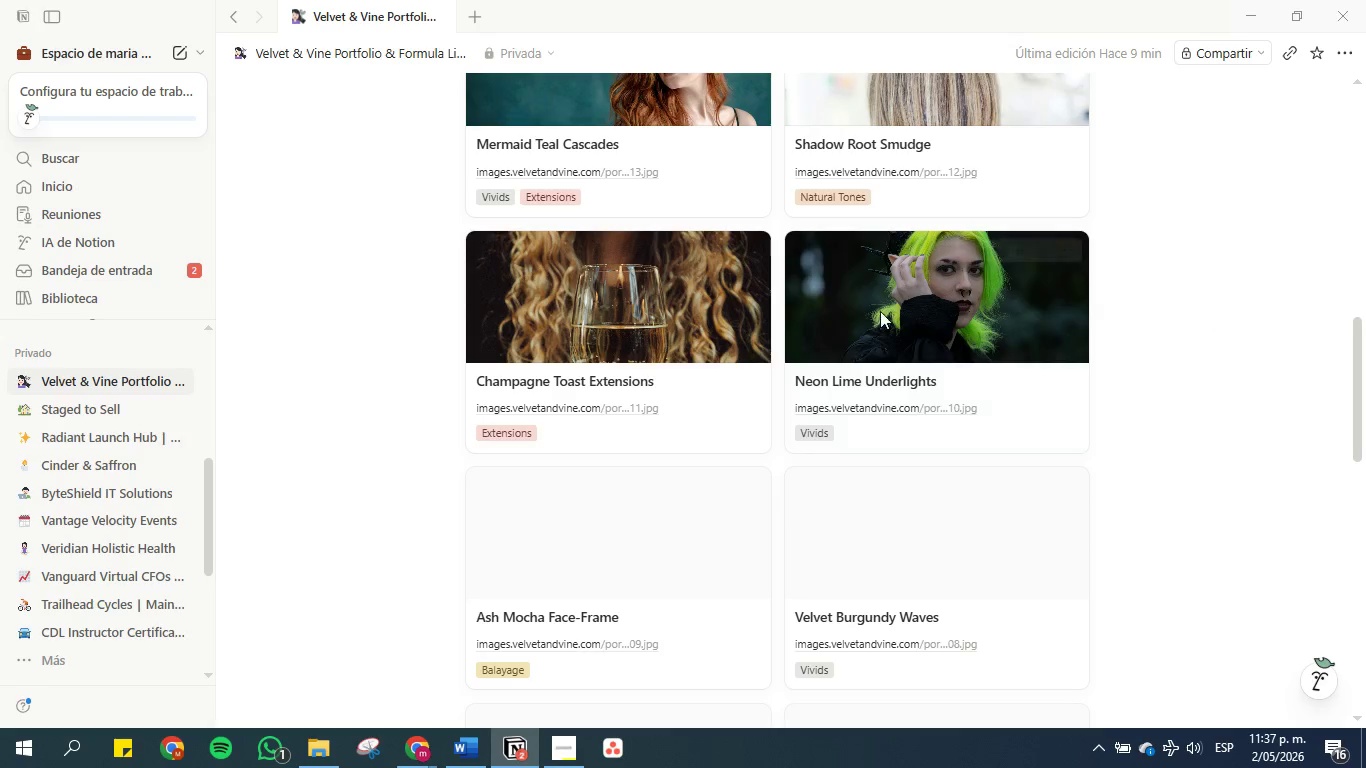 
left_click([533, 530])
 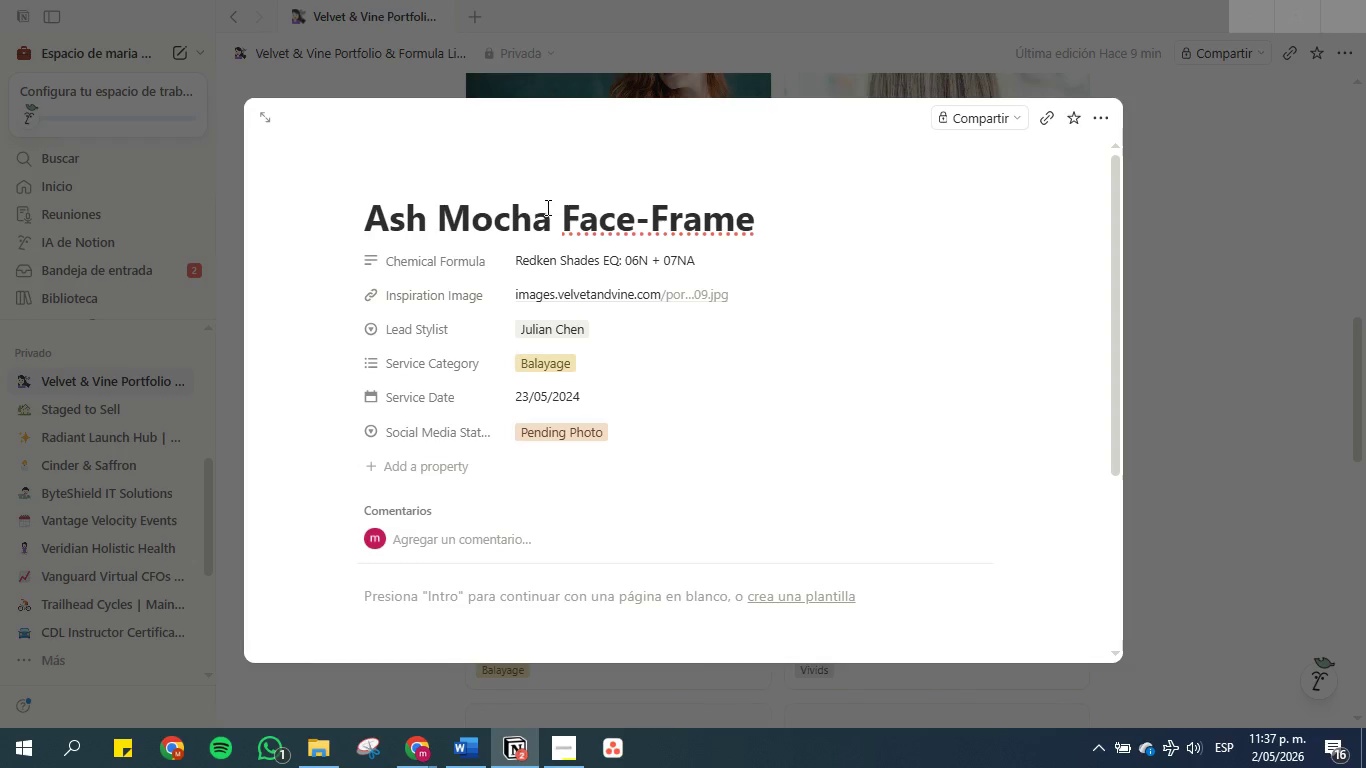 
double_click([550, 212])
 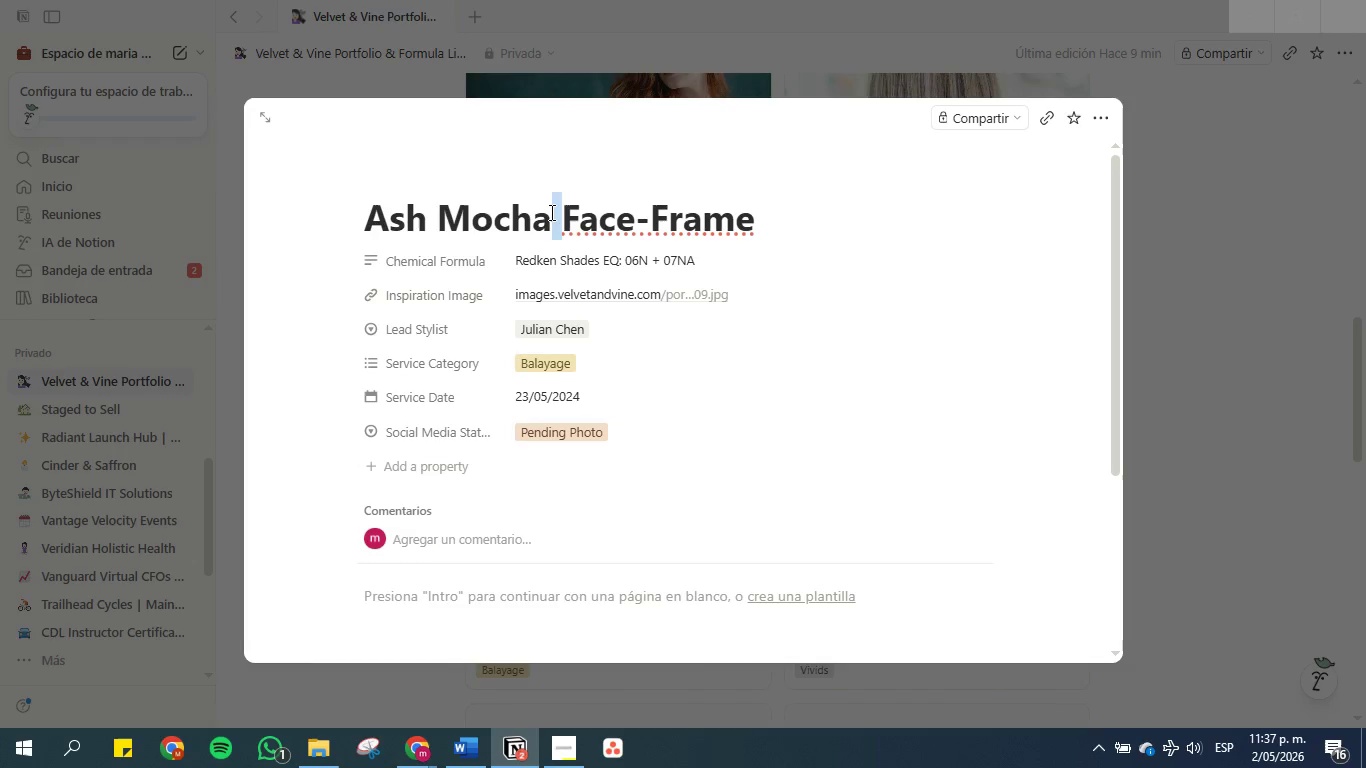 
triple_click([550, 212])
 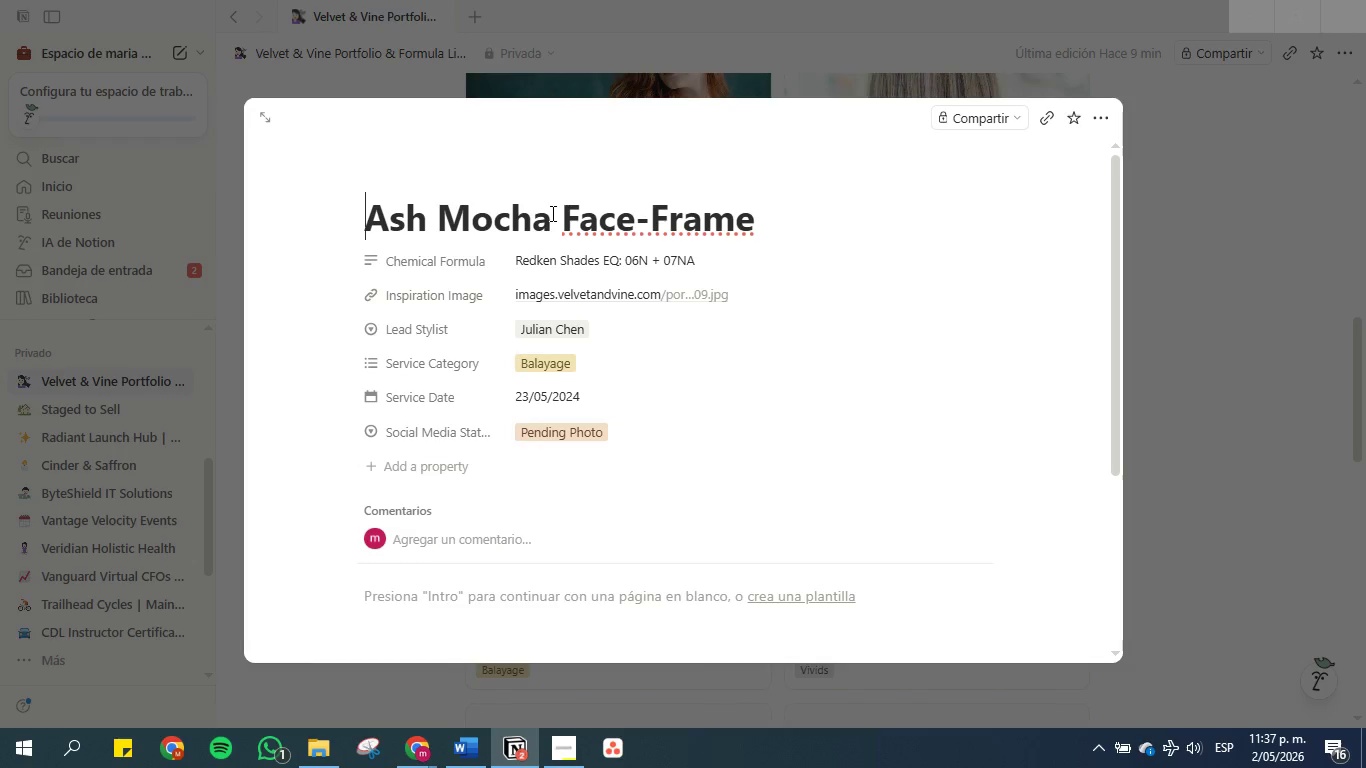 
key(Control+C)
 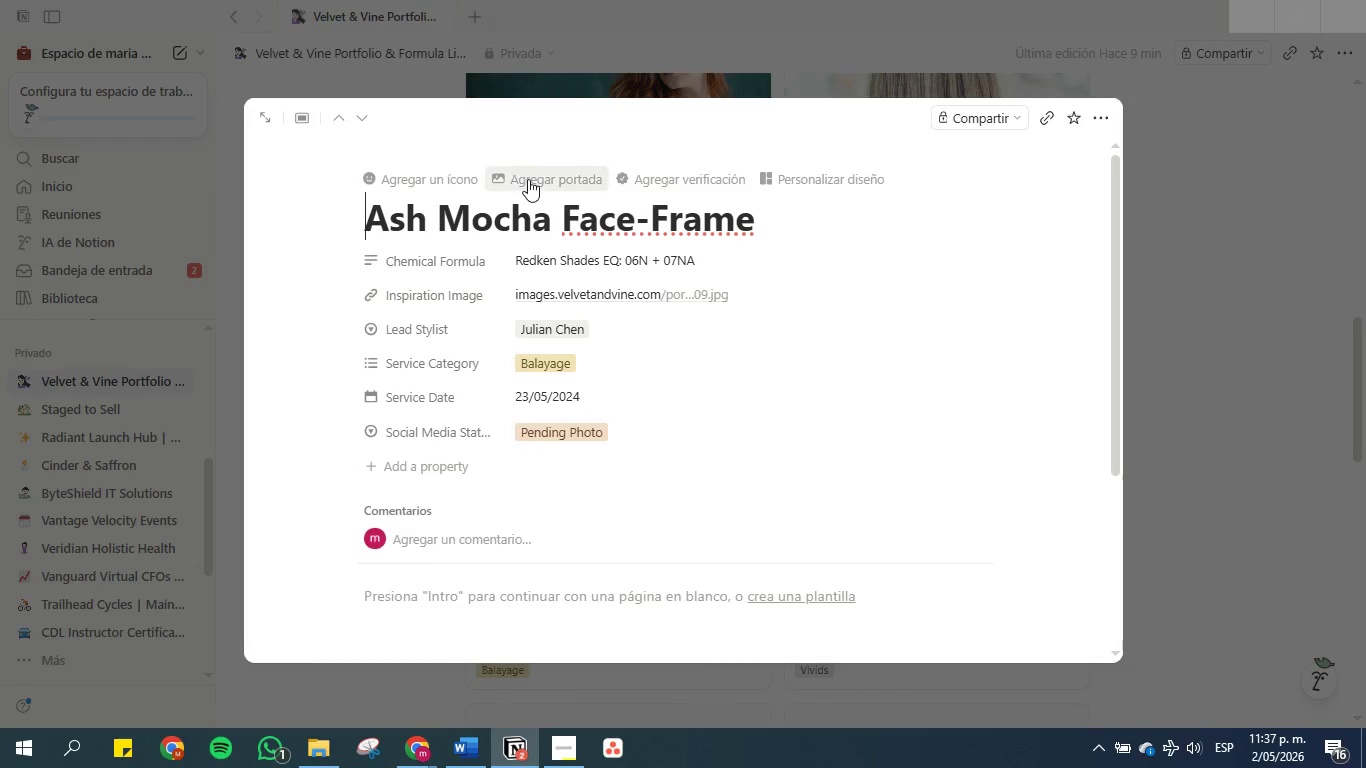 
left_click([528, 182])
 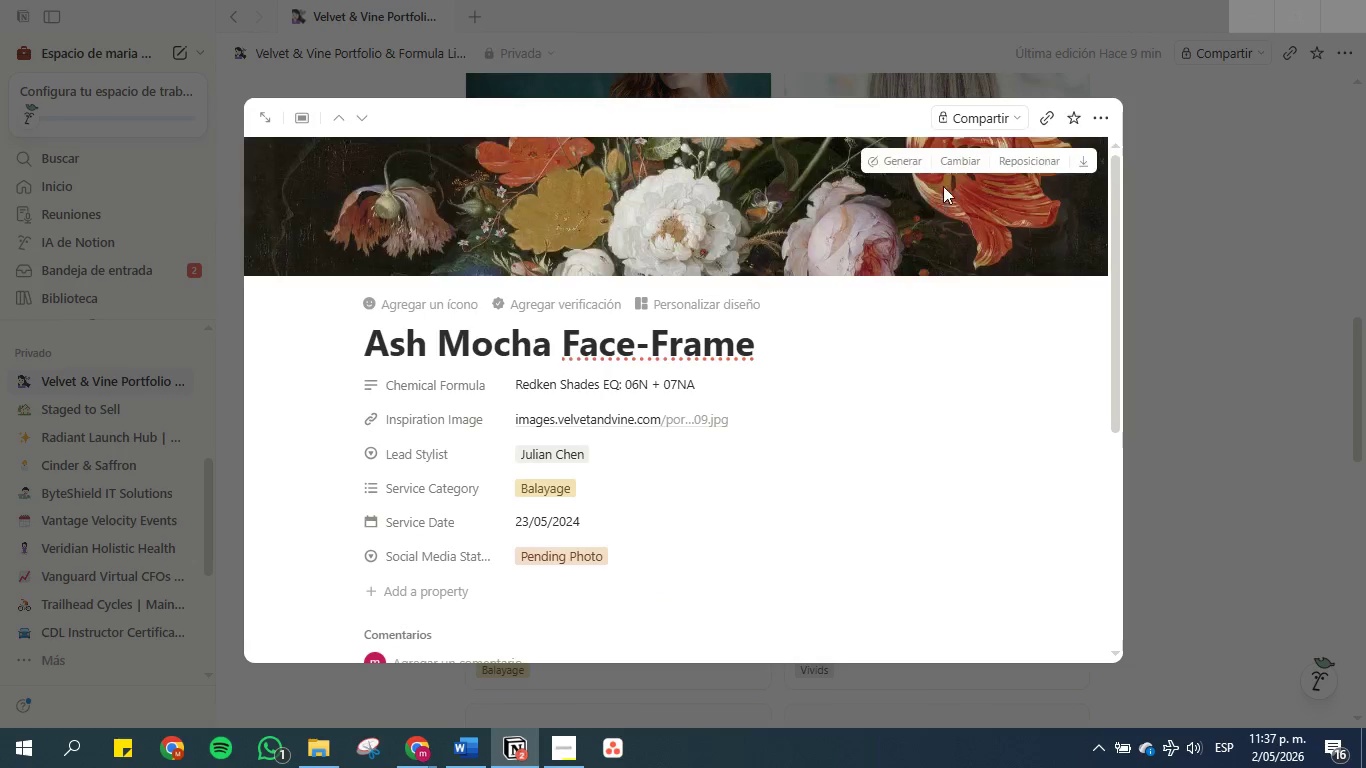 
left_click([947, 162])
 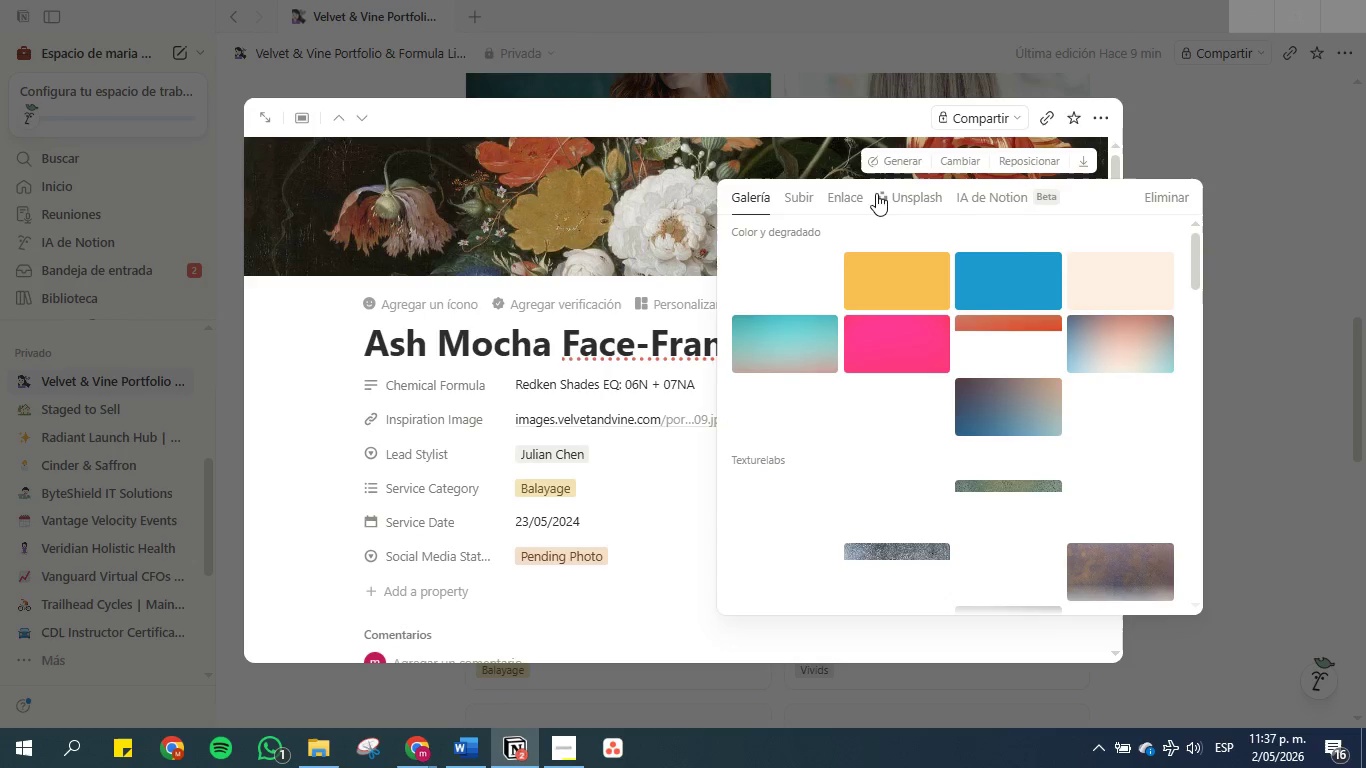 
left_click([891, 188])
 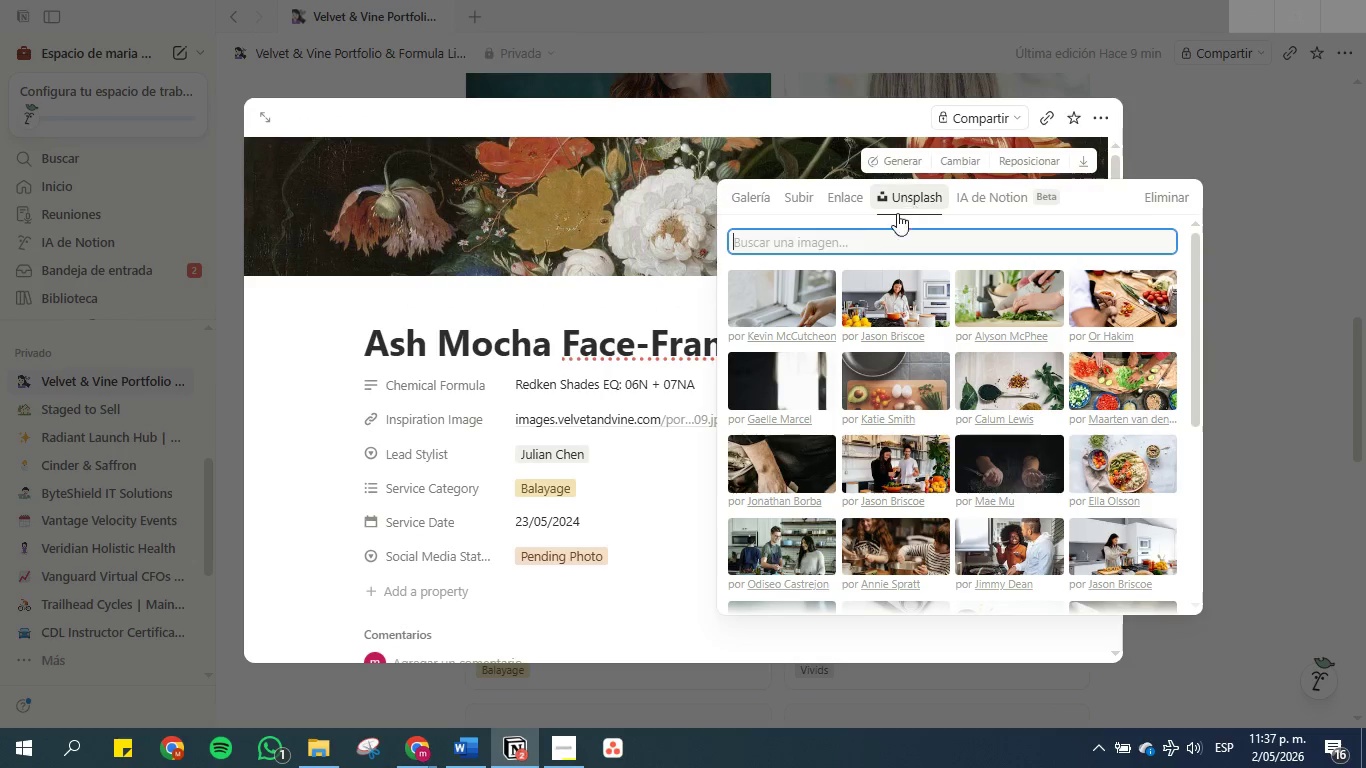 
left_click([867, 235])
 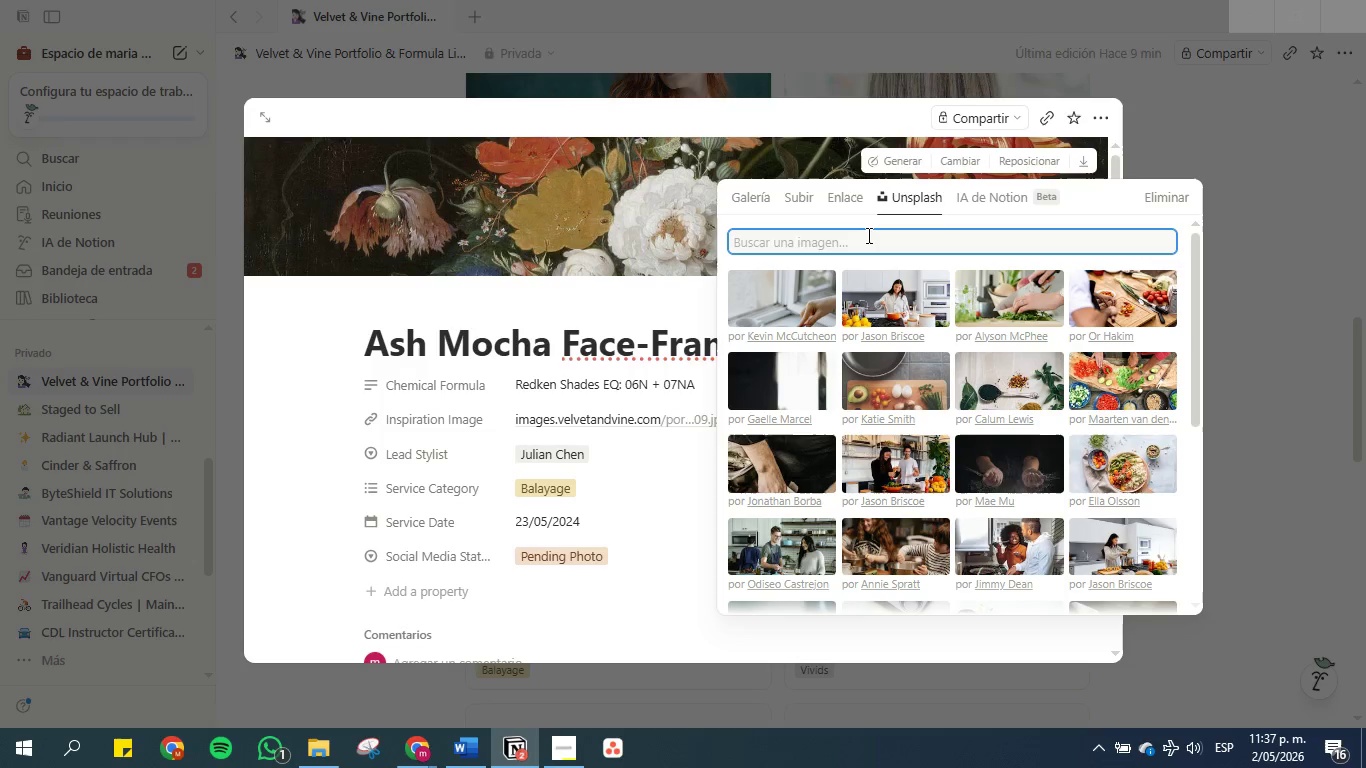 
key(Control+V)
 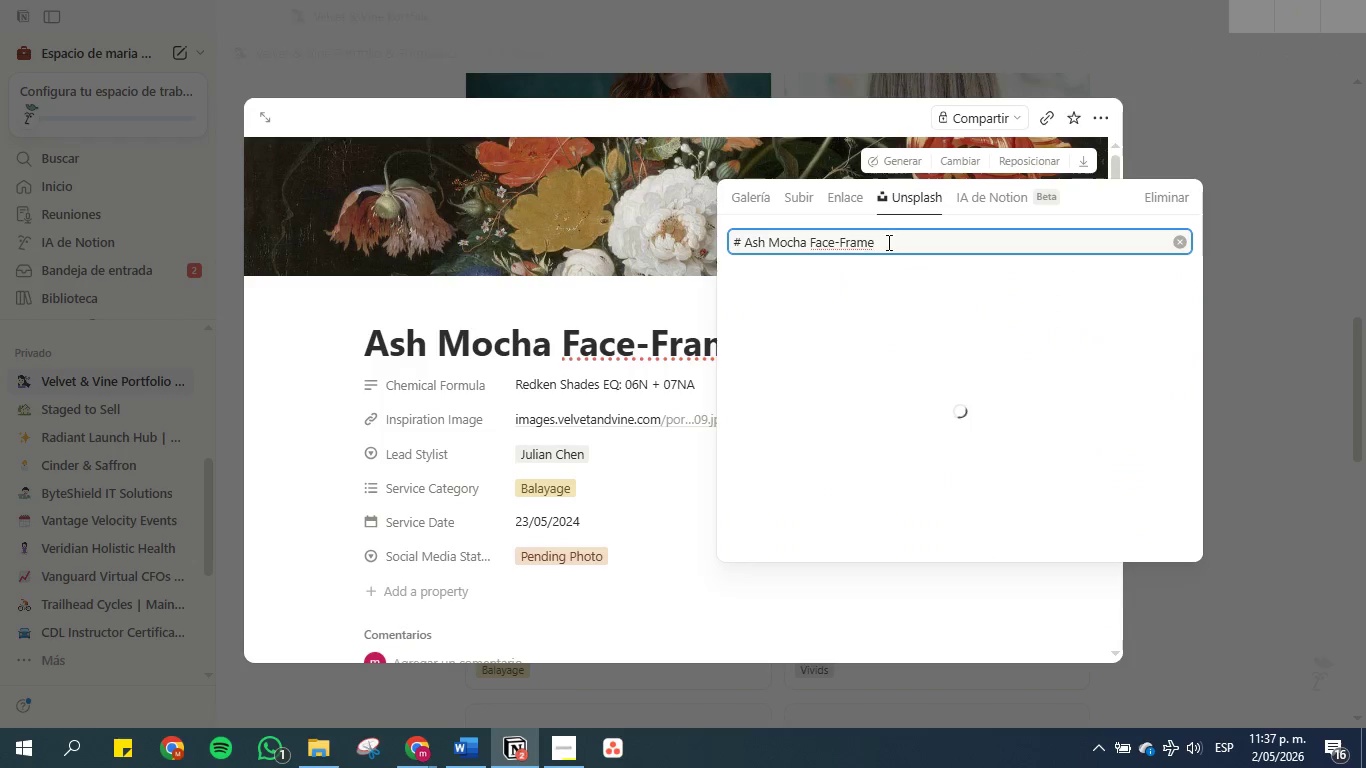 
mouse_move([901, 254])
 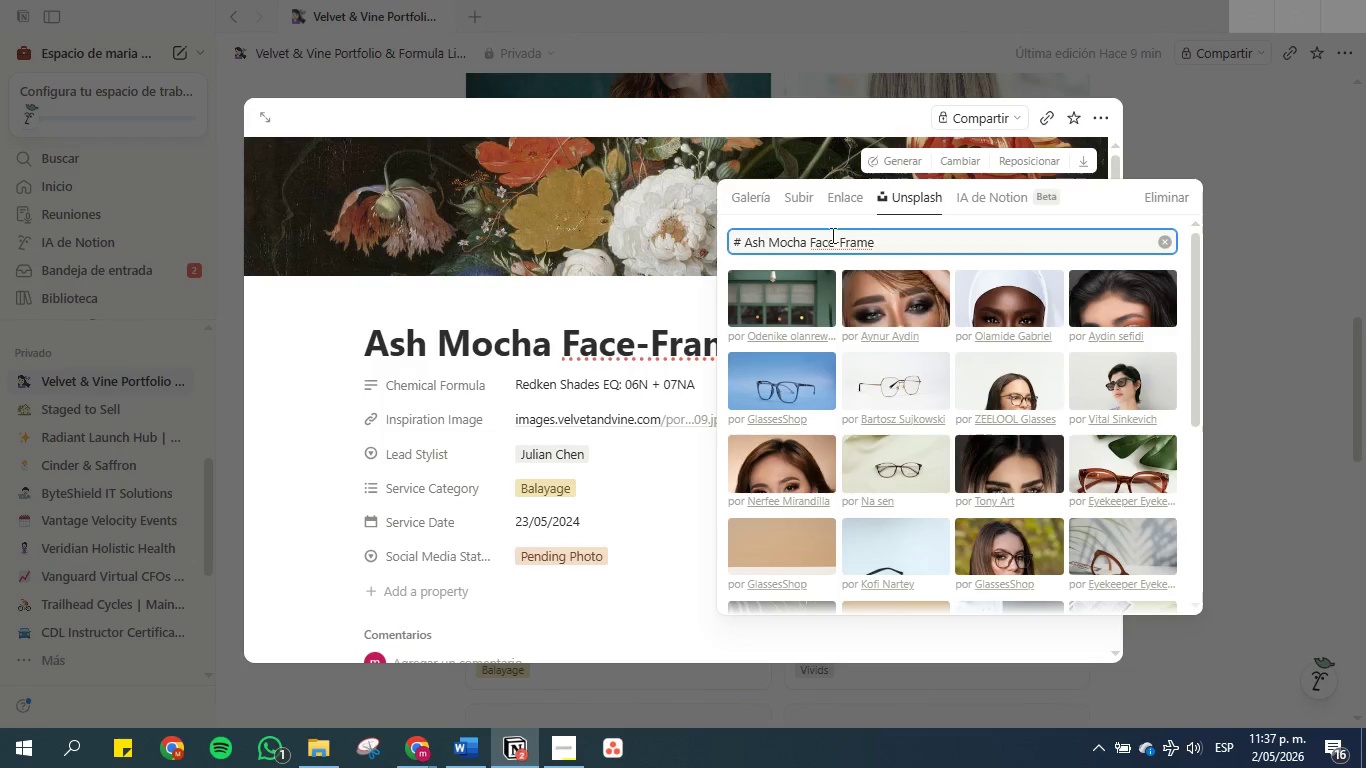 
left_click([742, 237])
 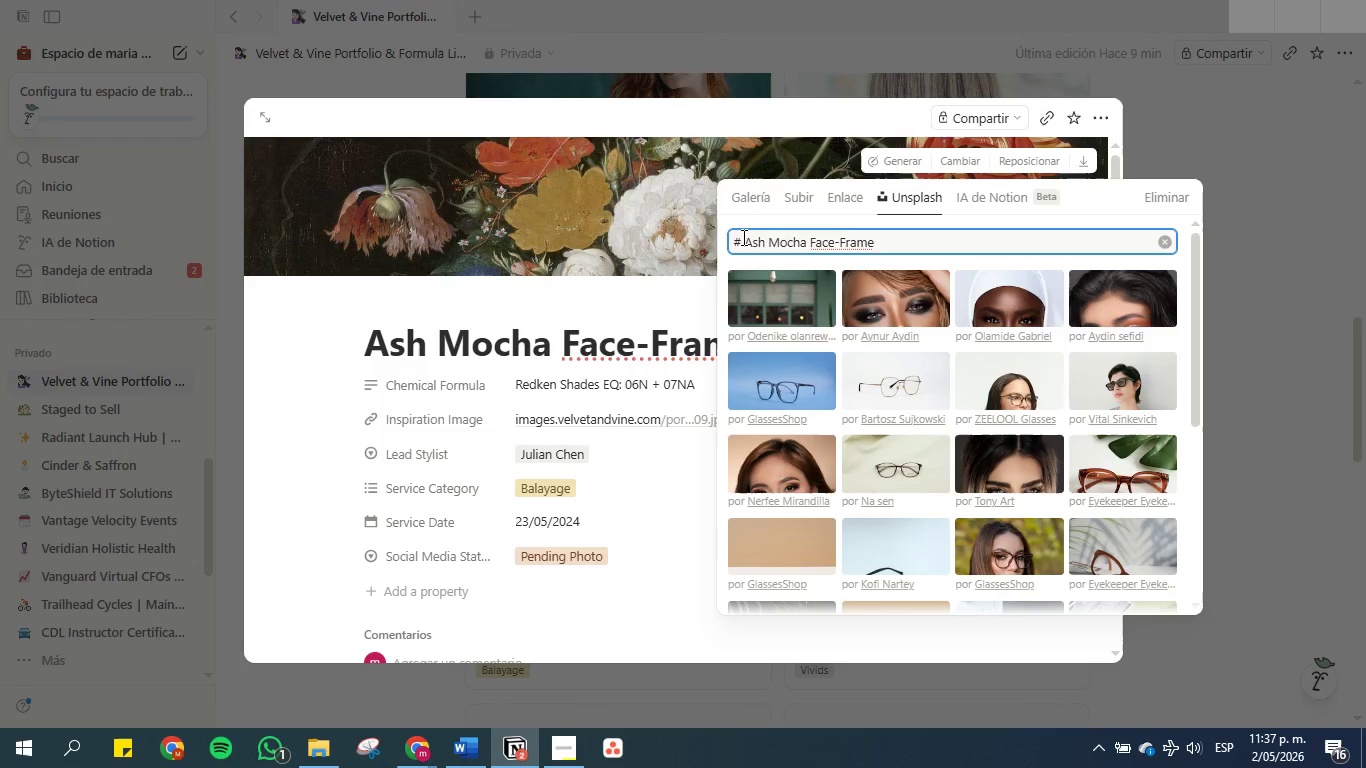 
key(Backspace)
 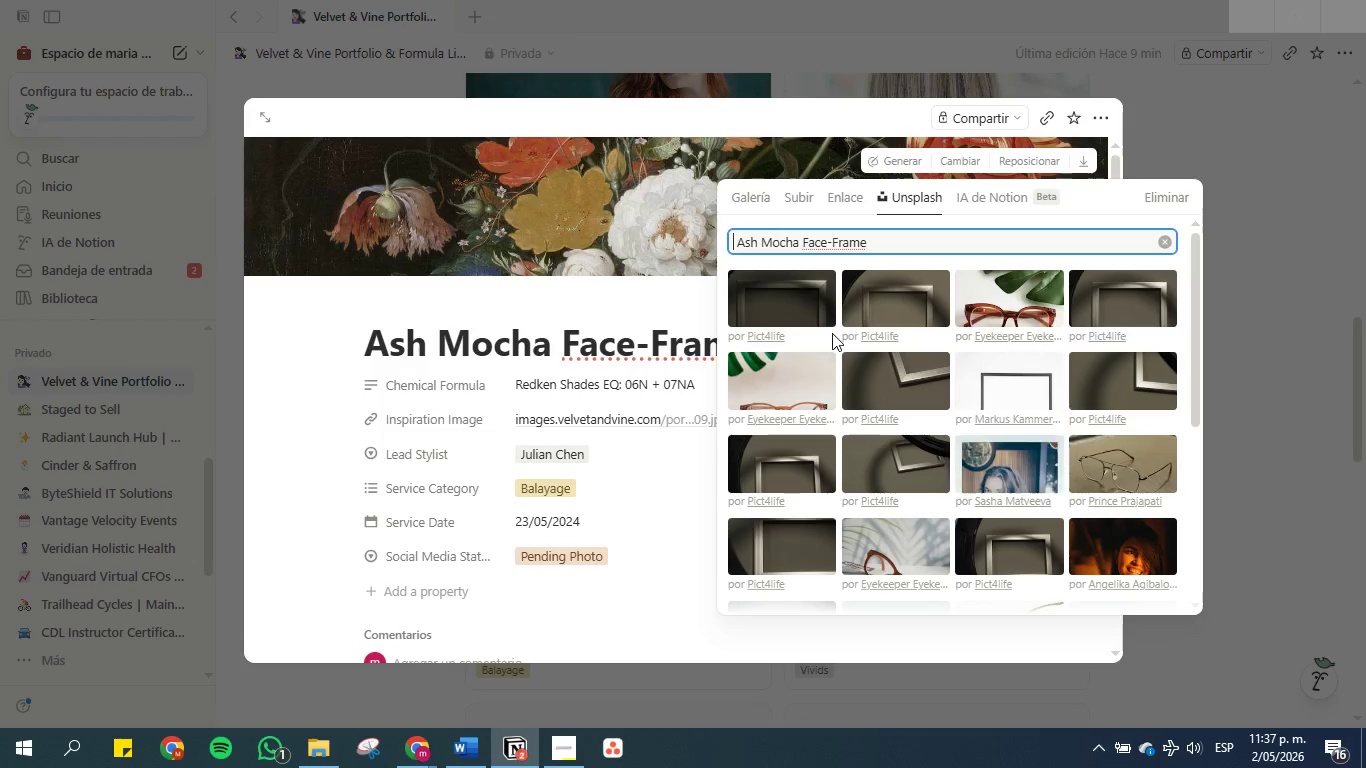 
scroll: coordinate [833, 337], scroll_direction: down, amount: 4.0
 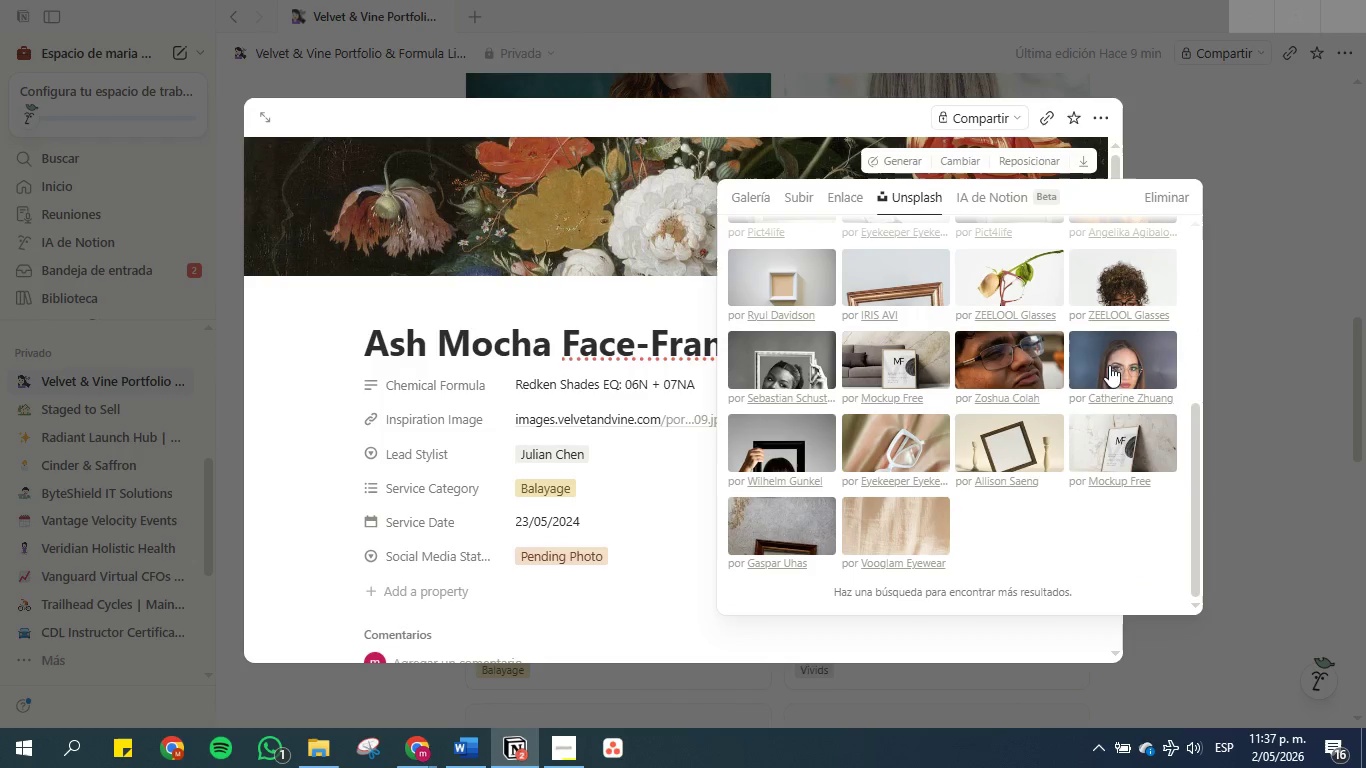 
scroll: coordinate [877, 275], scroll_direction: up, amount: 2.0
 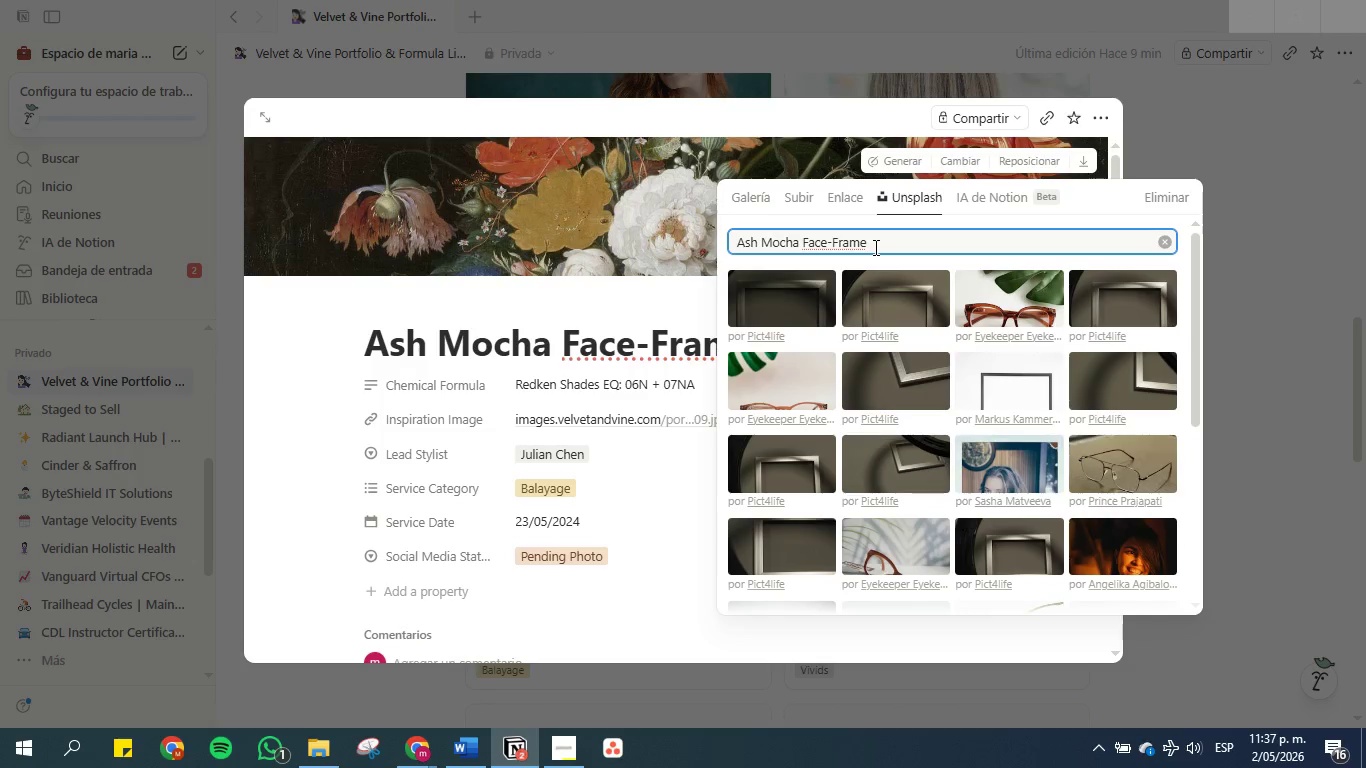 
left_click_drag(start_coordinate=[874, 247], to_coordinate=[803, 245])
 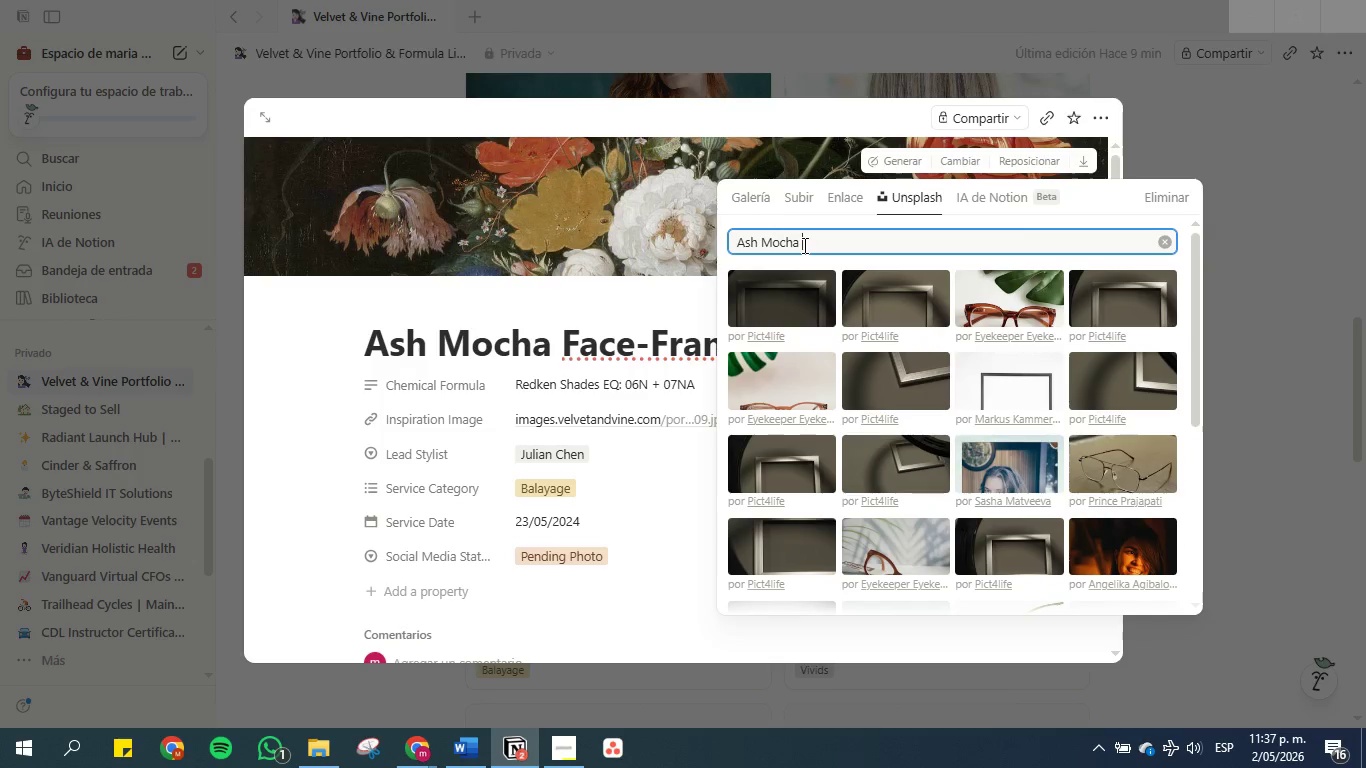 
key(Backspace)
type(hair)
 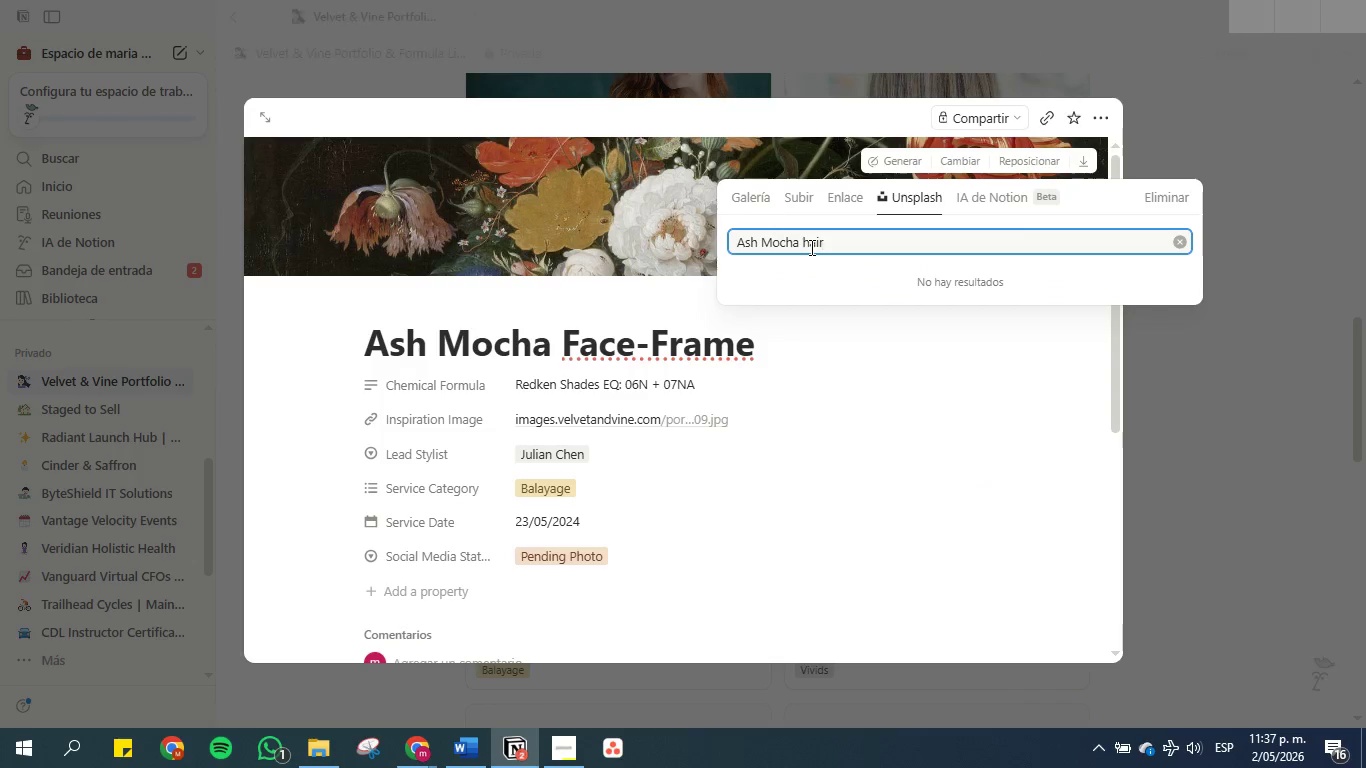 
left_click([797, 244])
 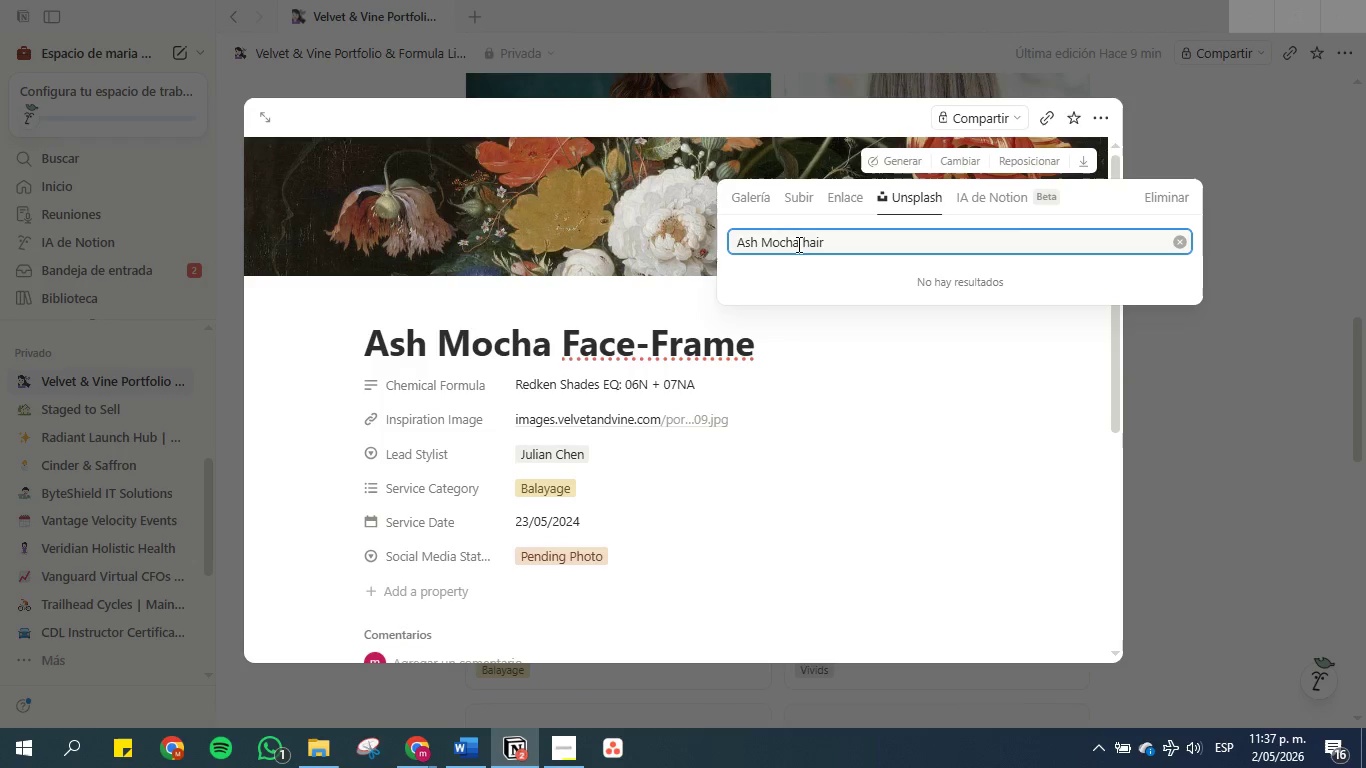 
type(c)
key(Backspace)
type( face frame)
 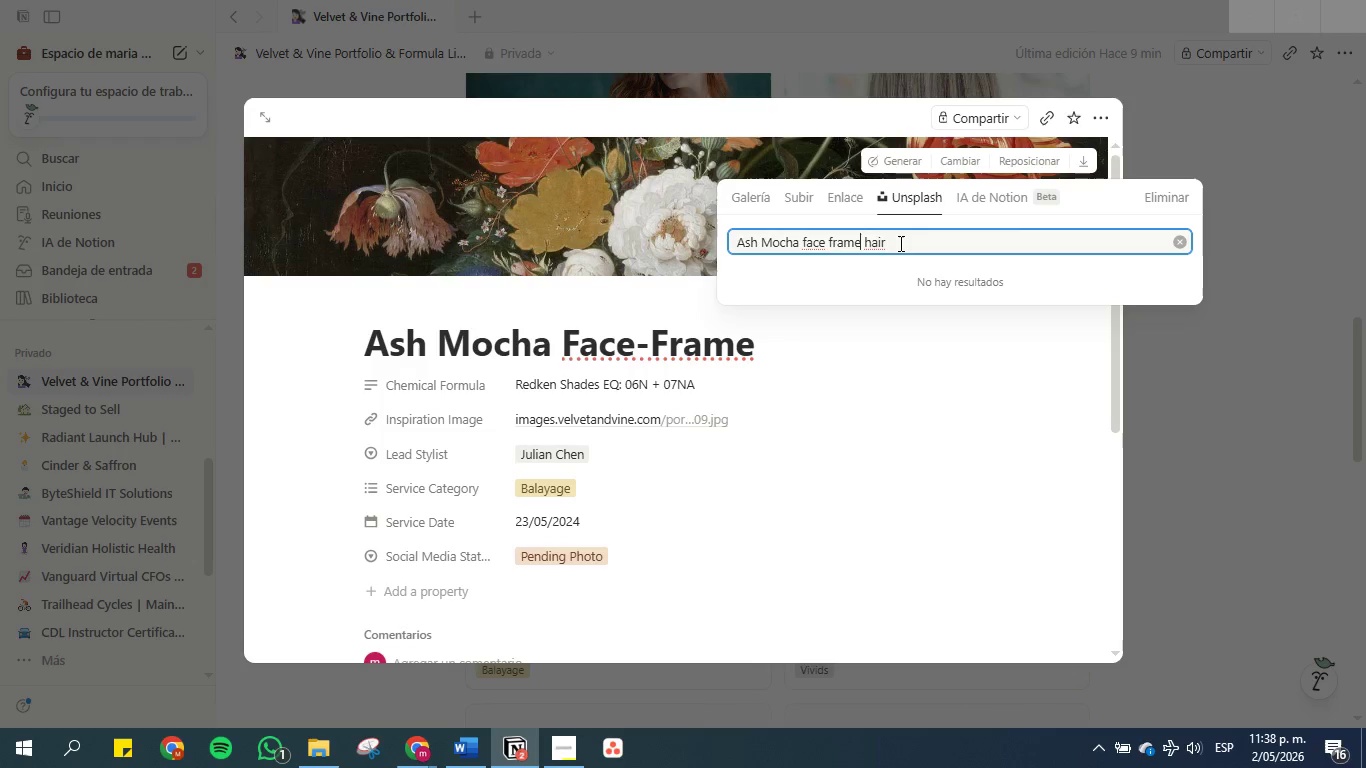 
wait(7.48)
 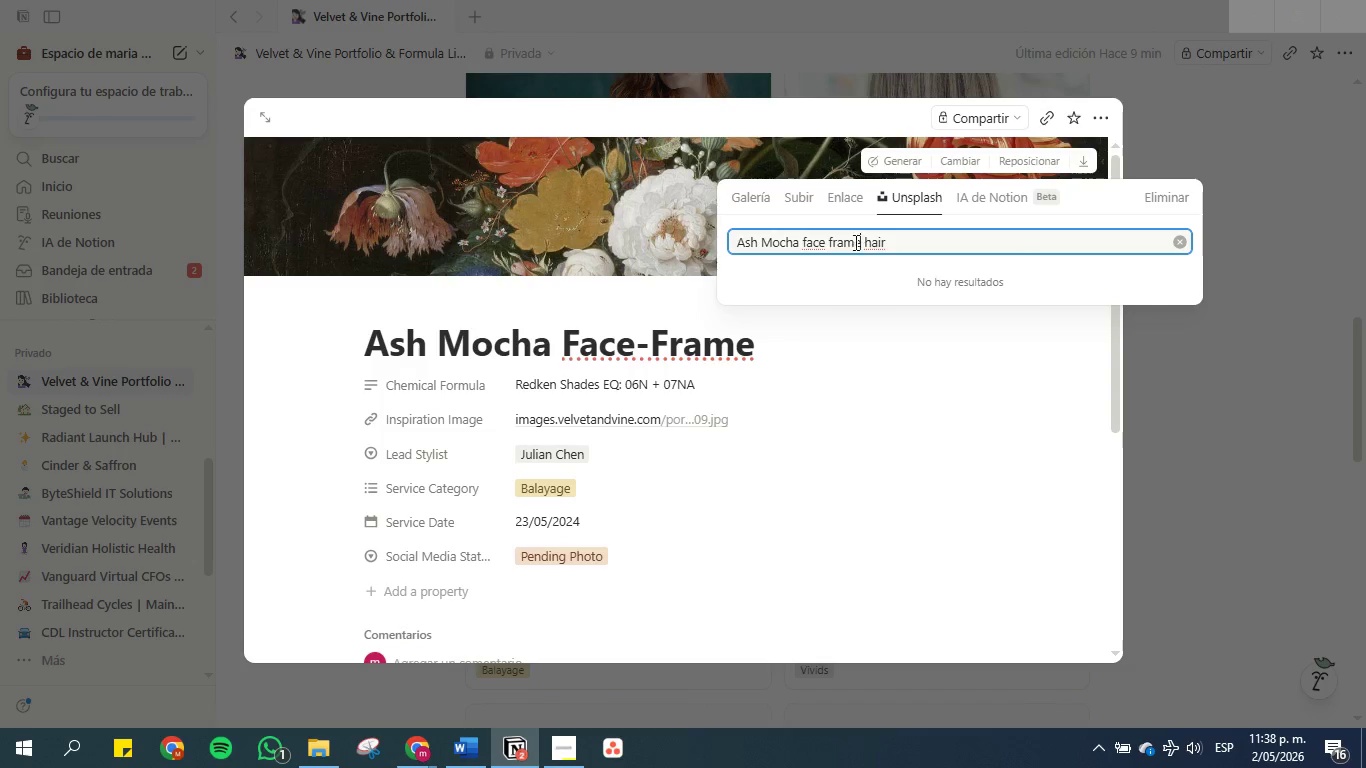 
left_click_drag(start_coordinate=[899, 241], to_coordinate=[670, 245])
 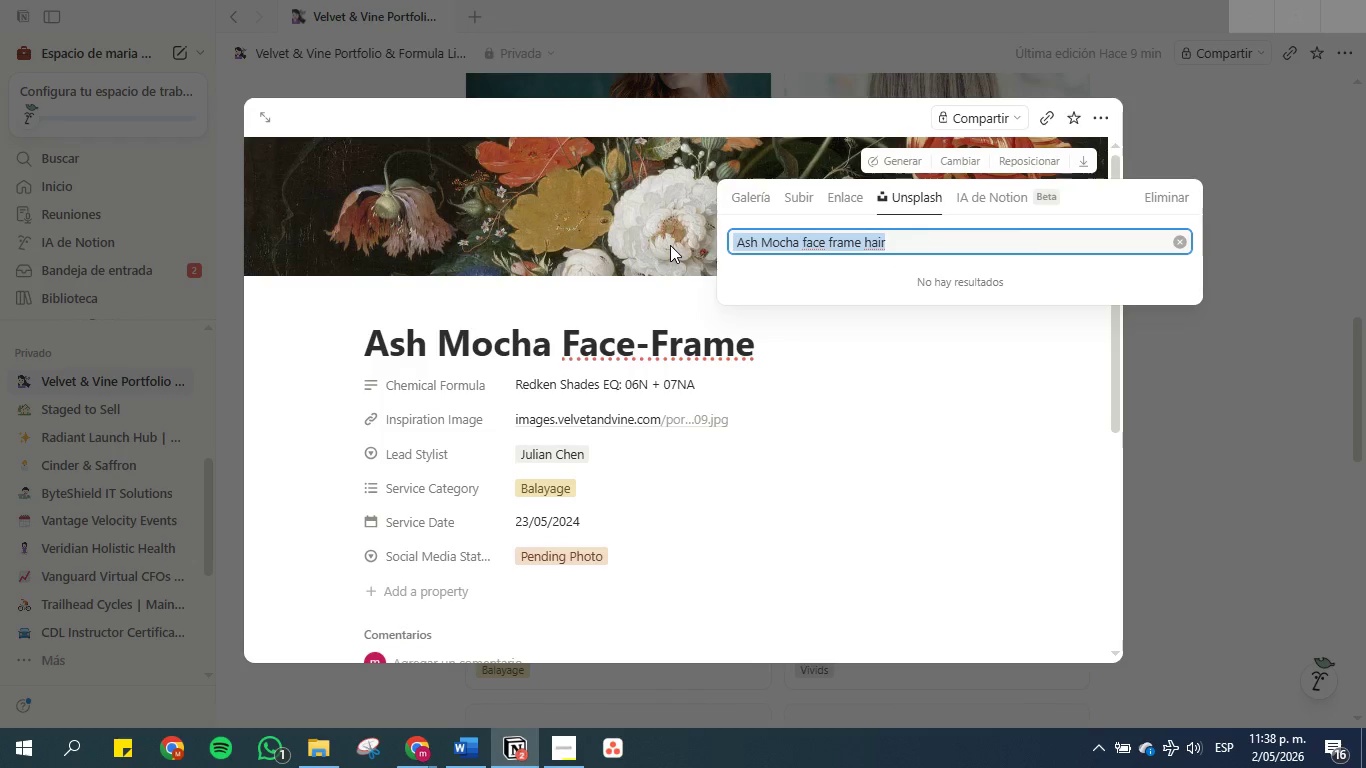 
key(Control+V)
 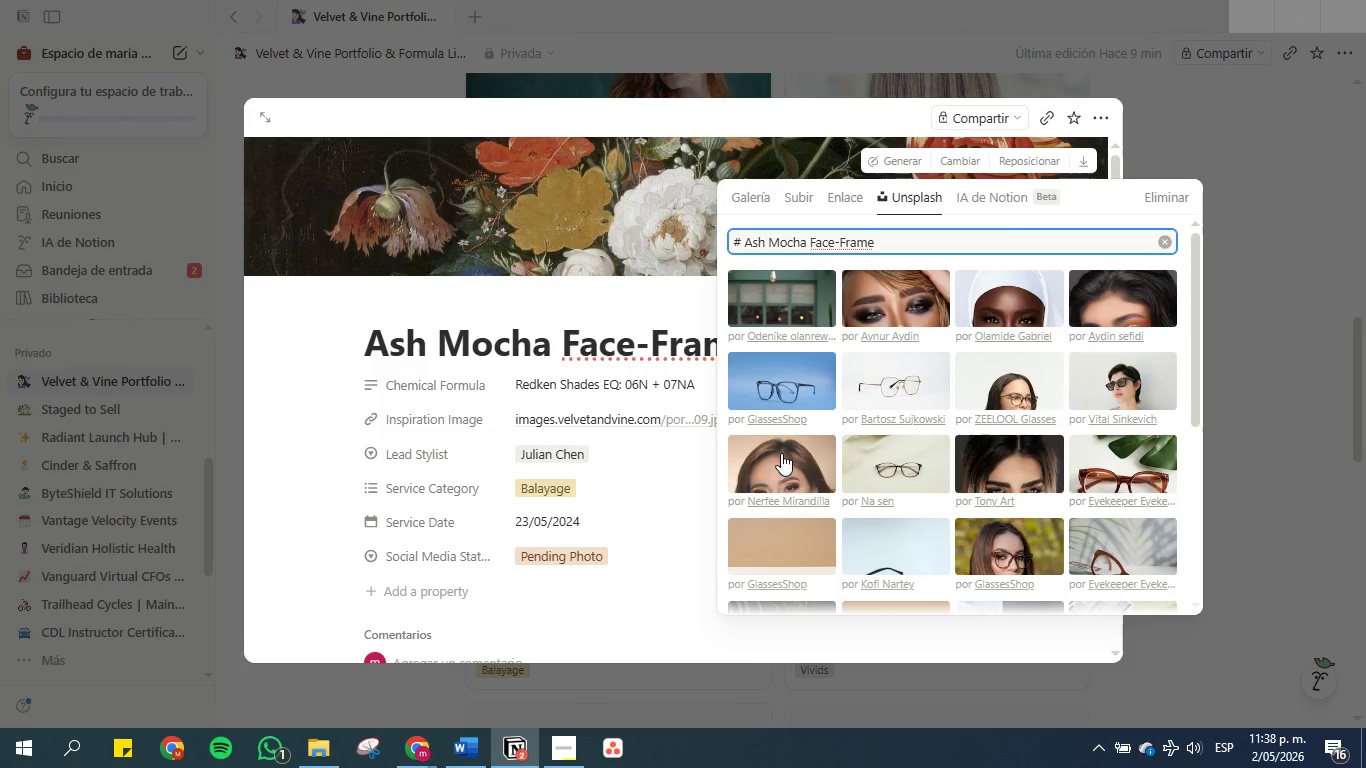 
left_click([1029, 454])
 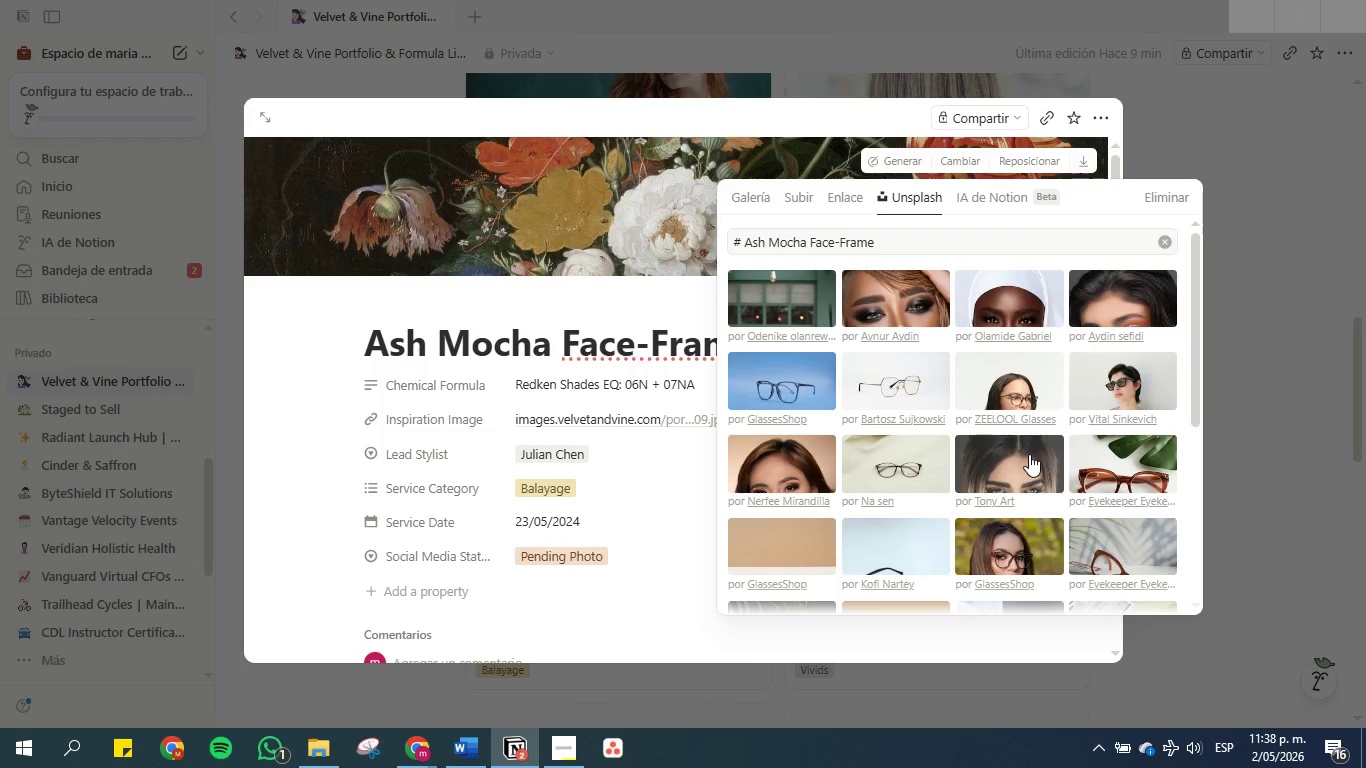 
double_click([1029, 454])
 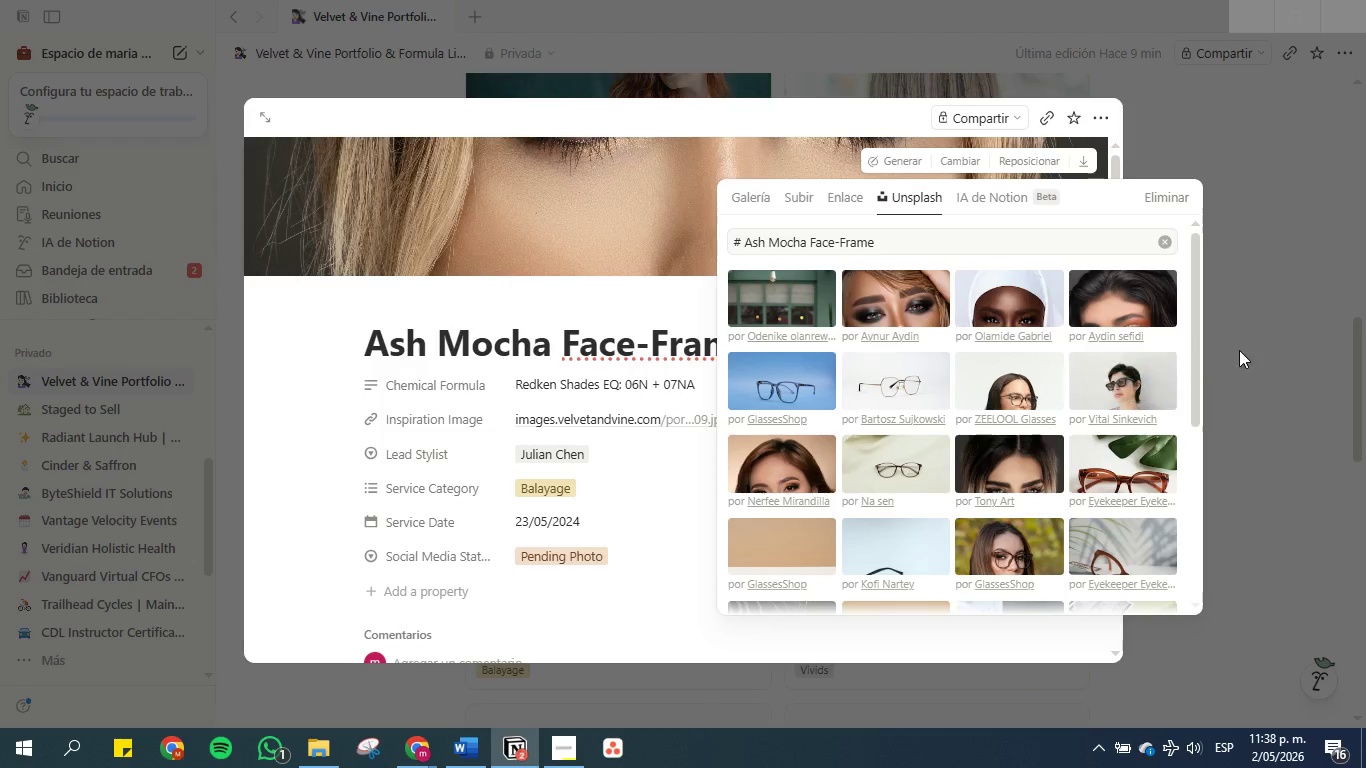 
left_click([1264, 349])
 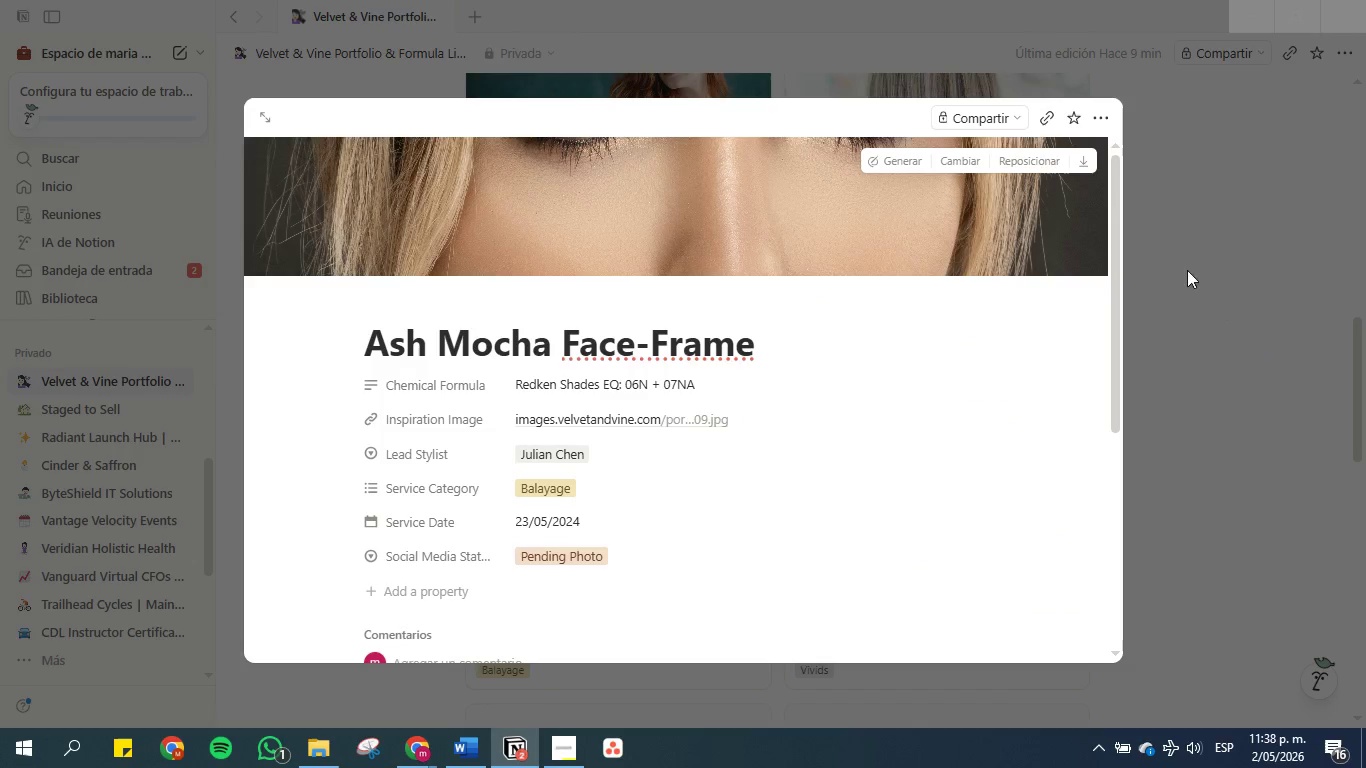 
left_click([1238, 252])
 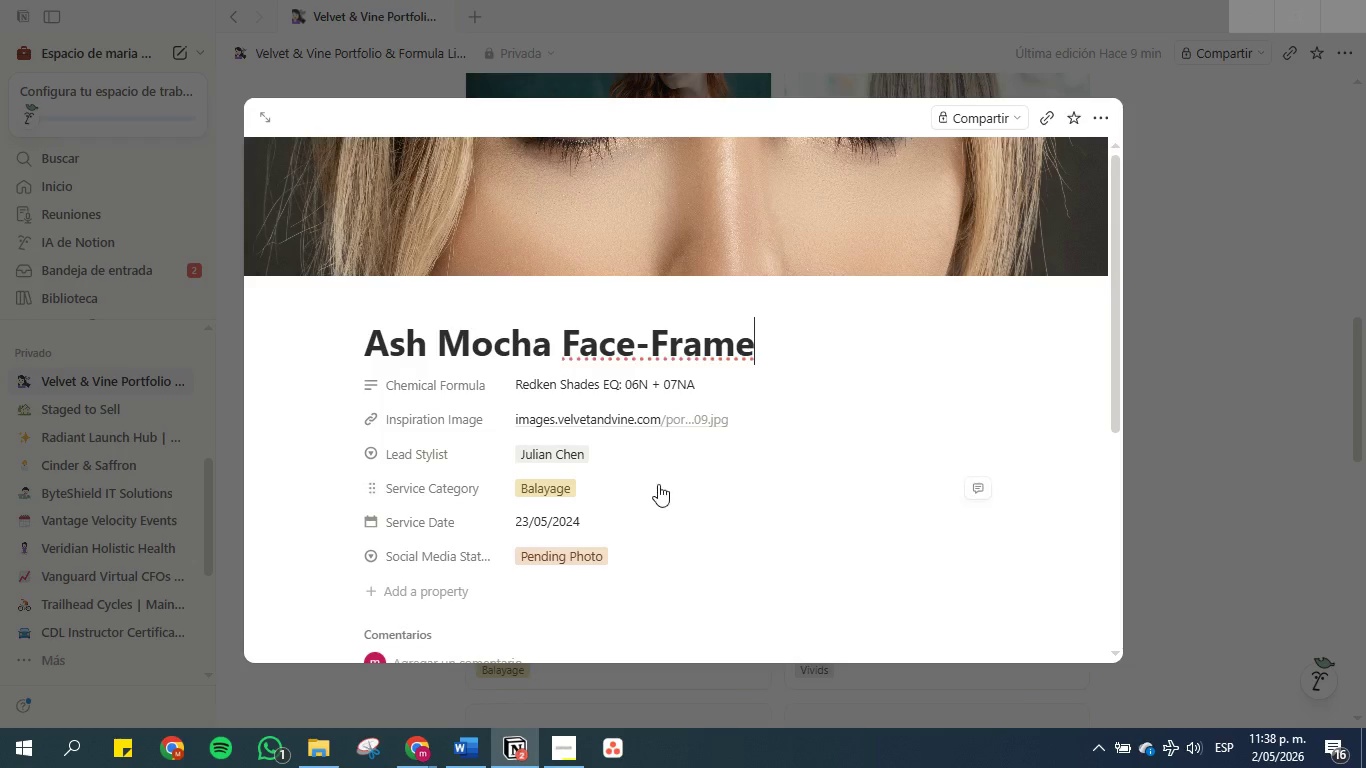 
left_click([1310, 286])
 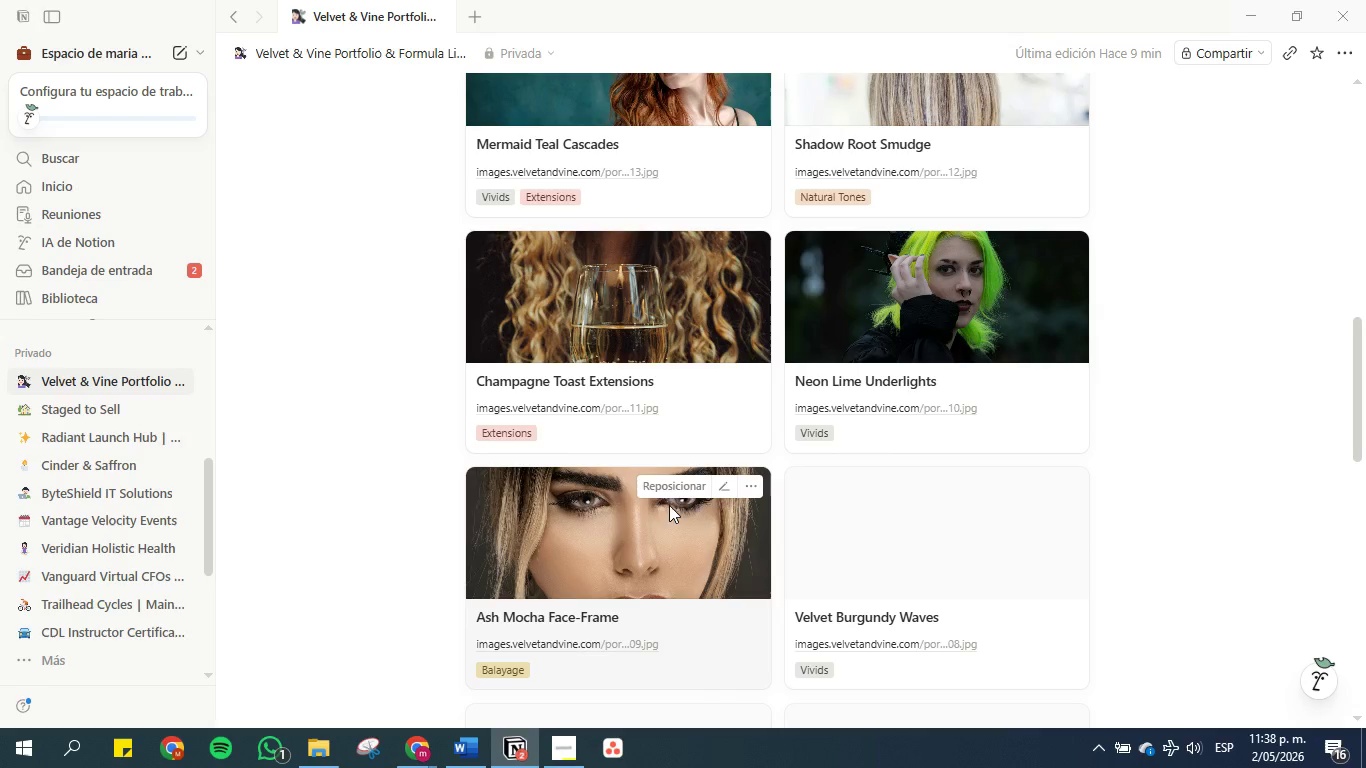 
left_click([671, 486])
 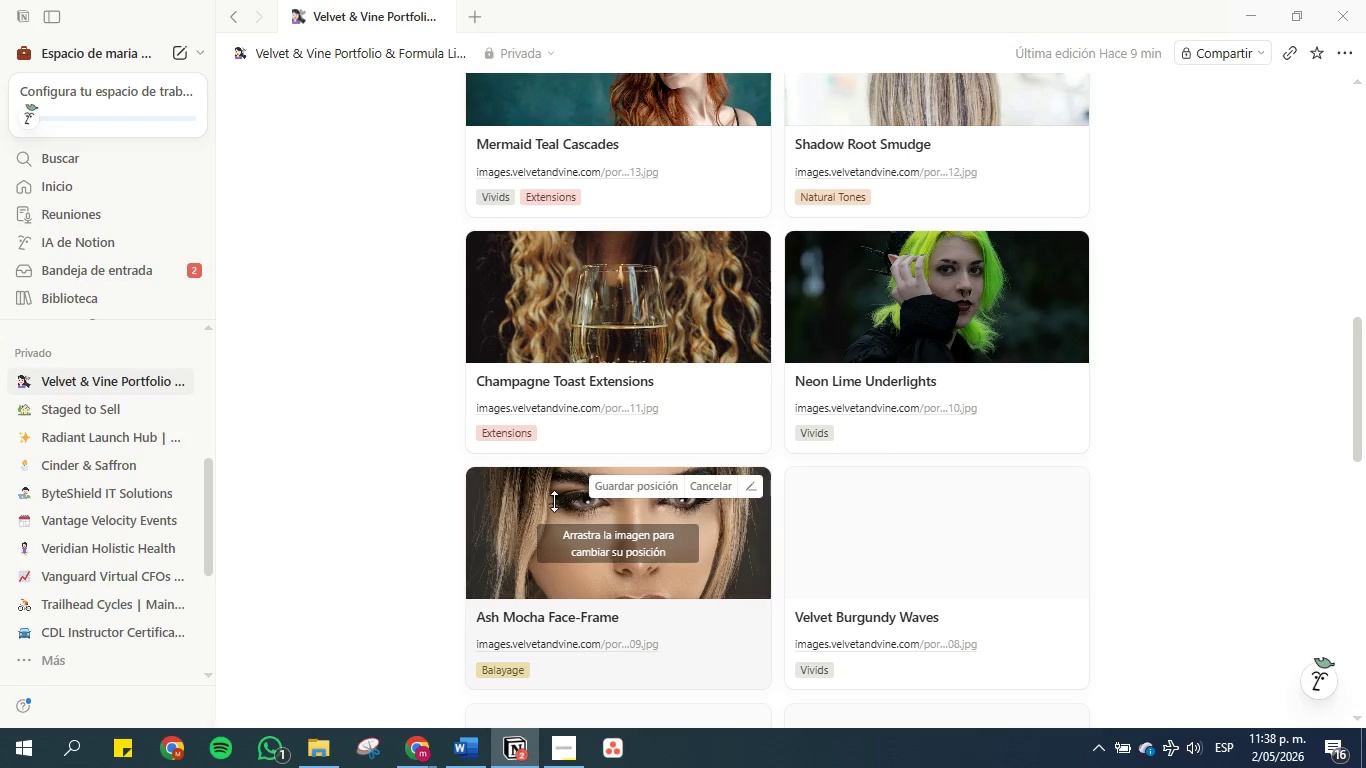 
left_click_drag(start_coordinate=[551, 497], to_coordinate=[588, 660])
 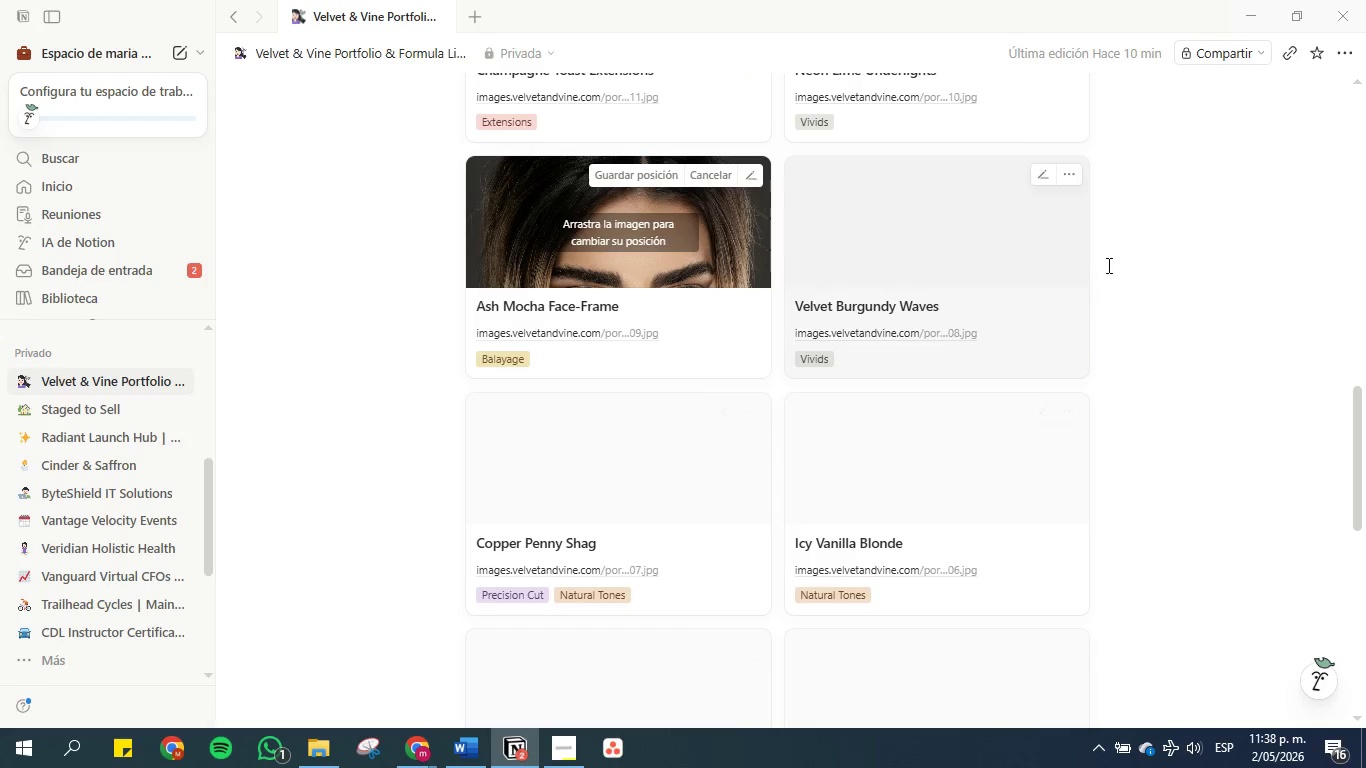 
left_click([1159, 262])
 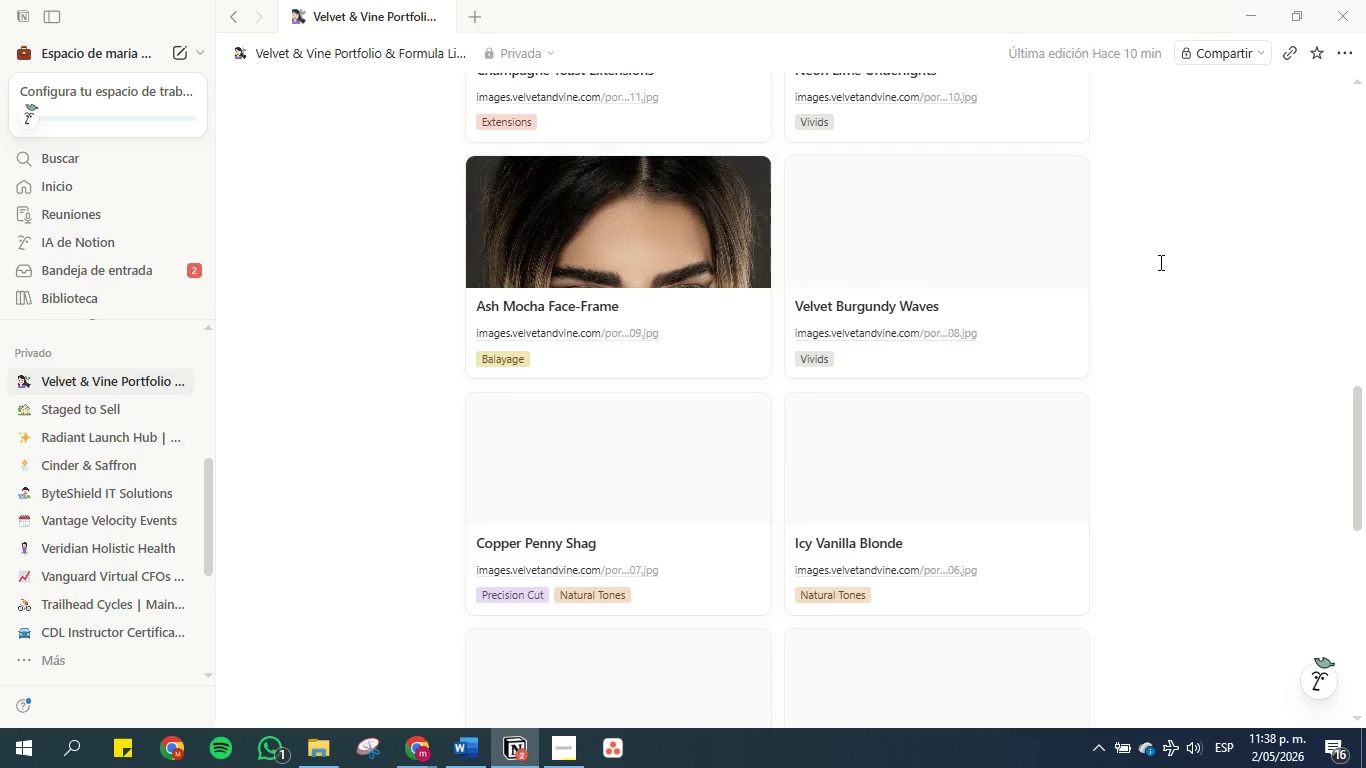 
scroll: coordinate [1159, 262], scroll_direction: up, amount: 2.0
 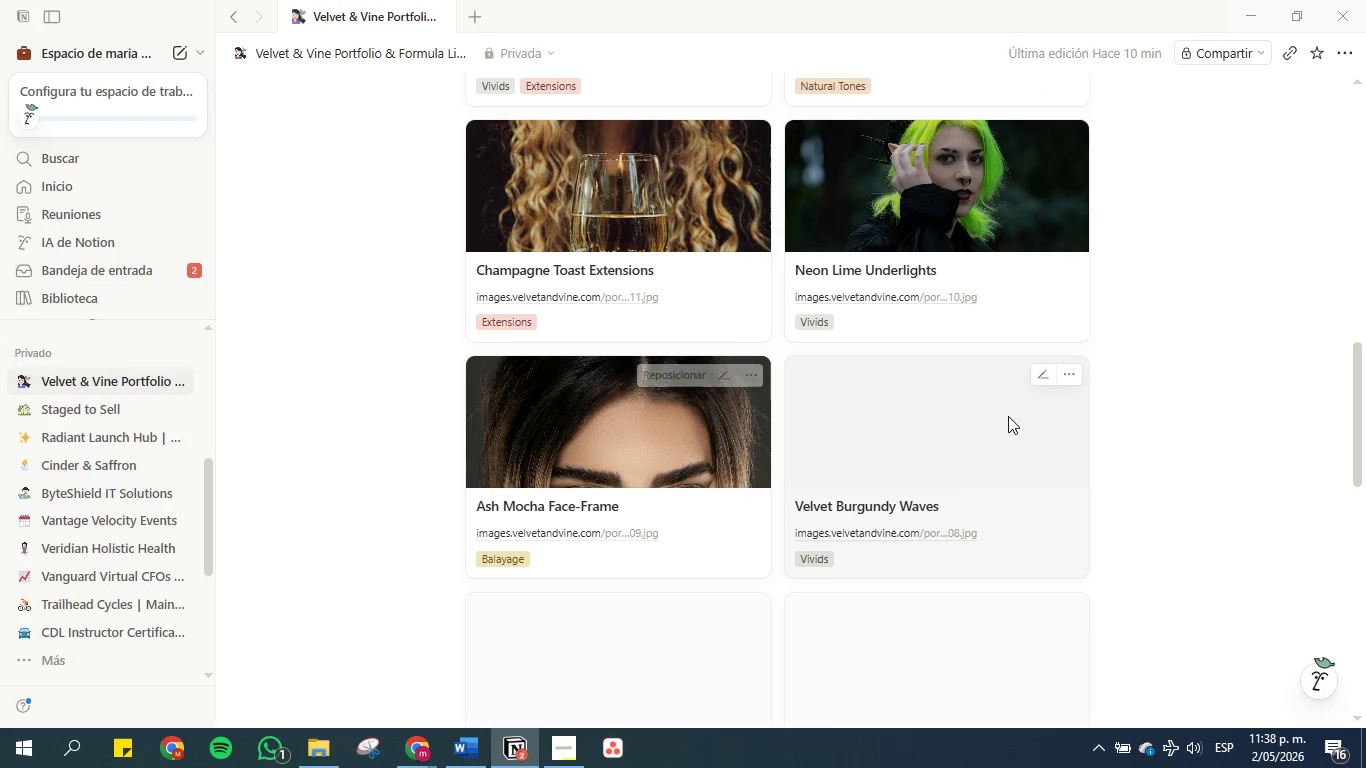 
left_click([959, 398])
 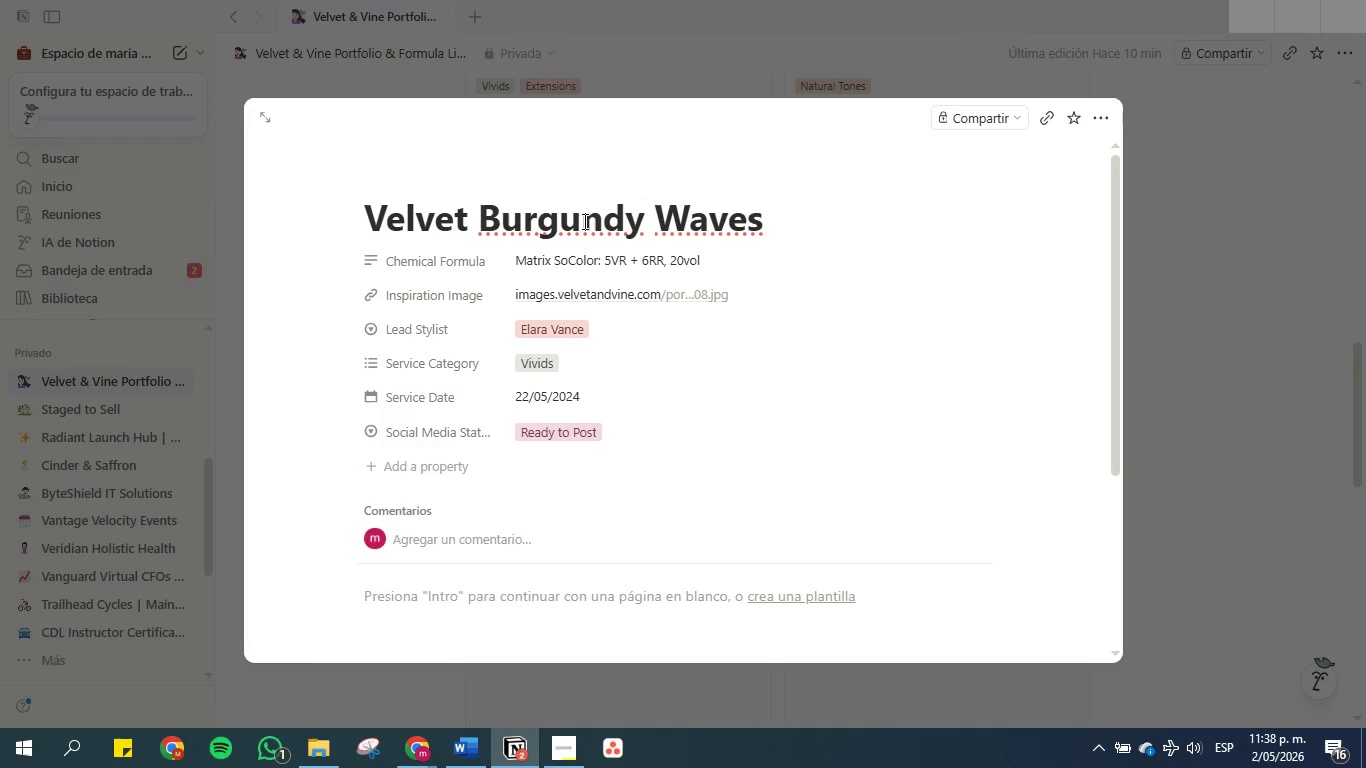 
double_click([583, 208])
 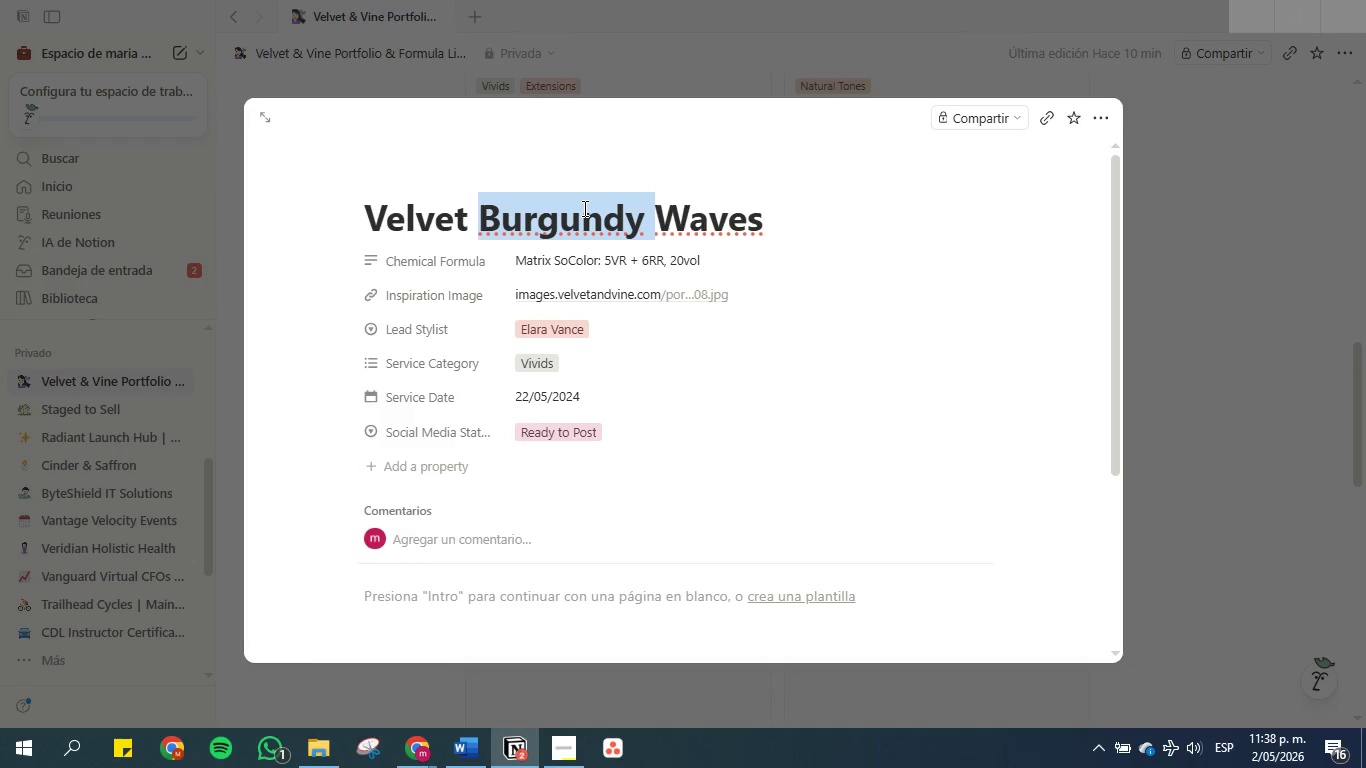 
triple_click([583, 208])
 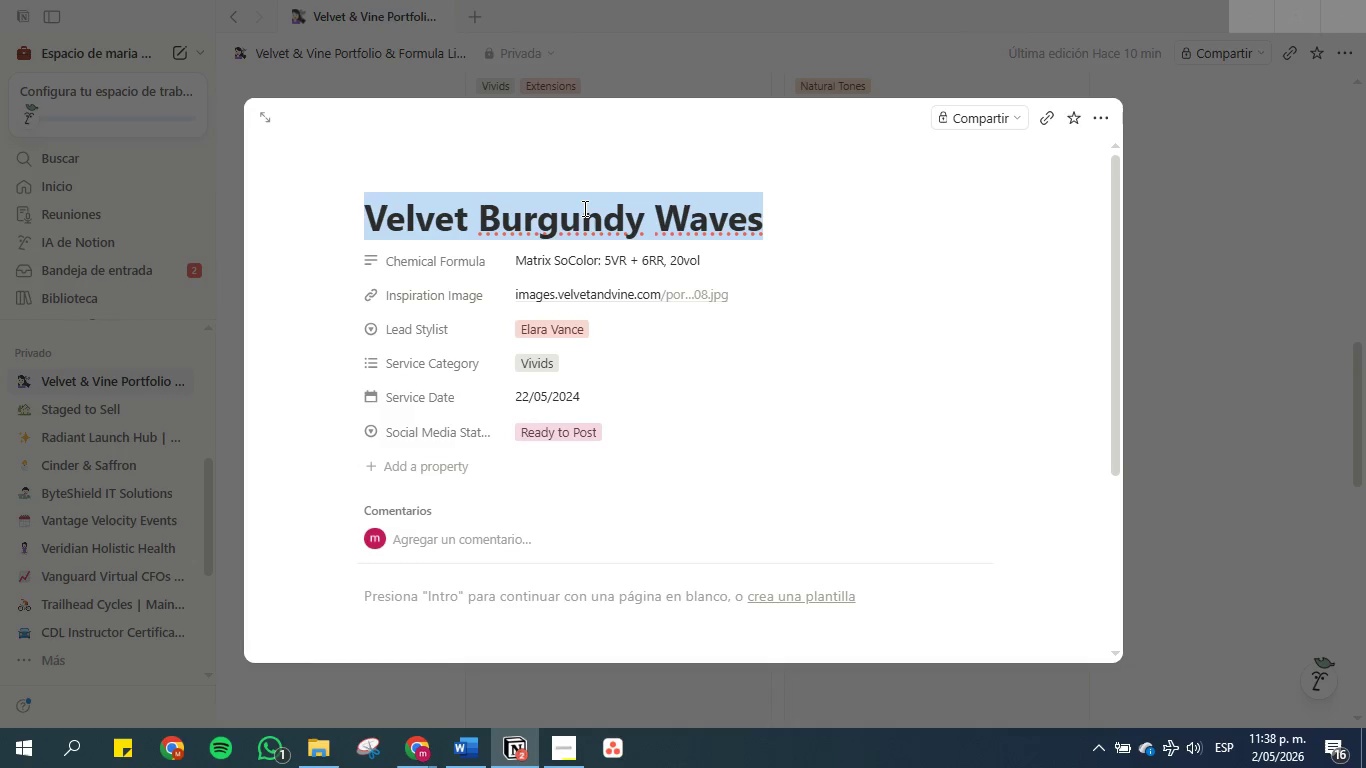 
key(Control+C)
 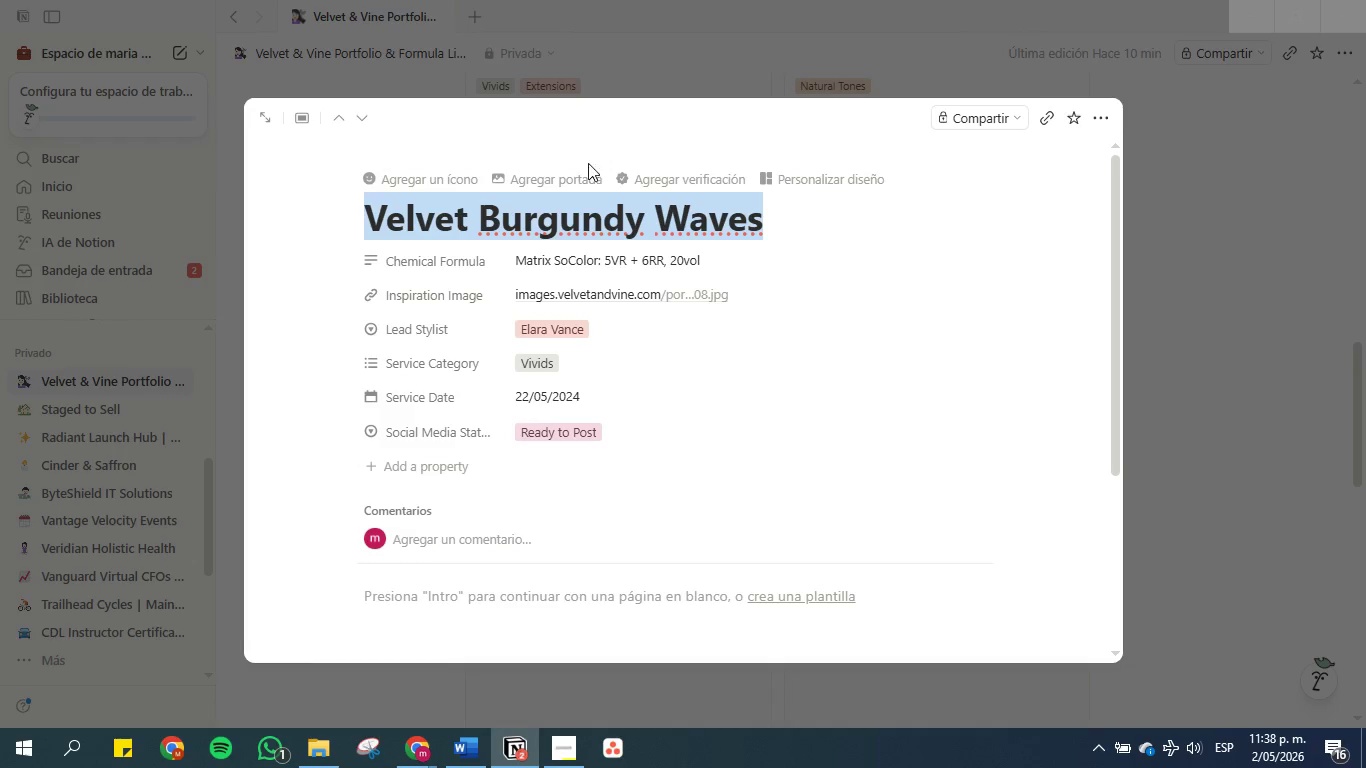 
left_click([573, 175])
 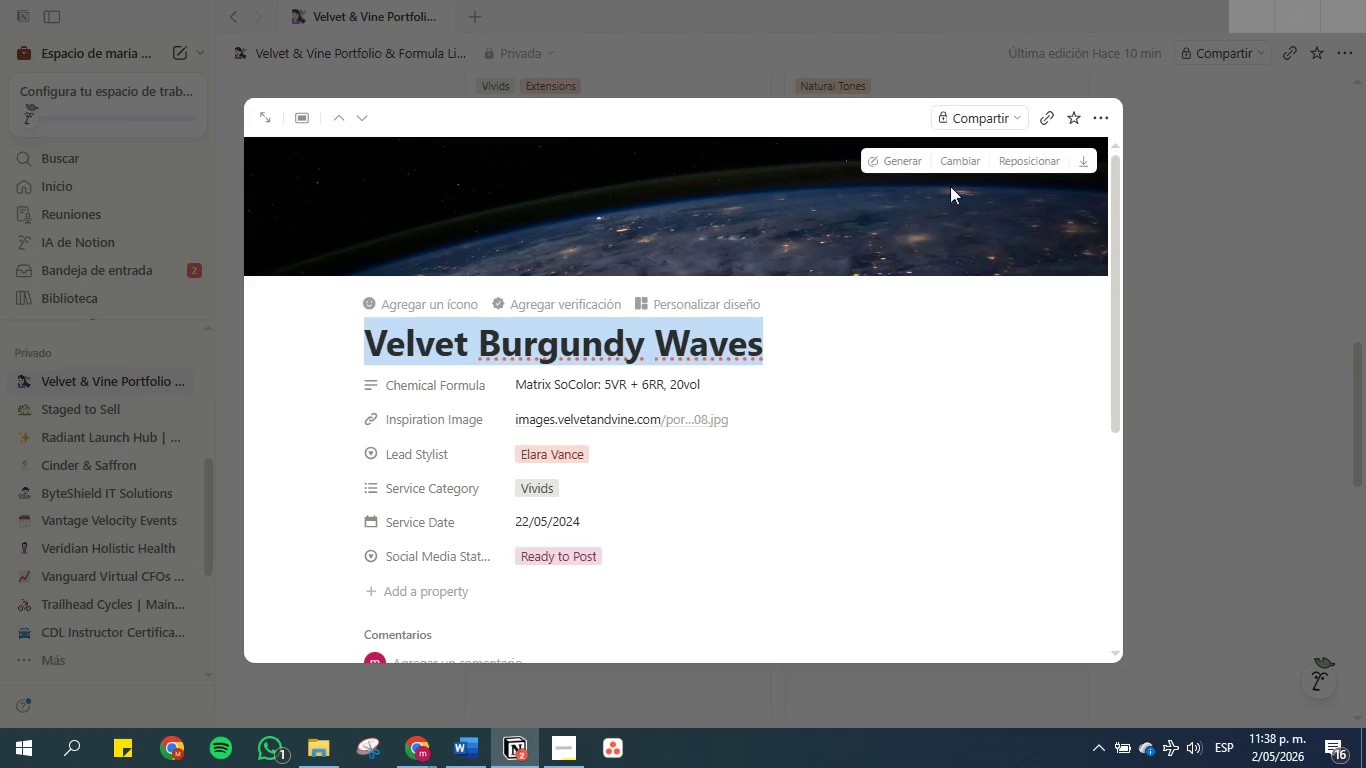 
left_click([969, 156])
 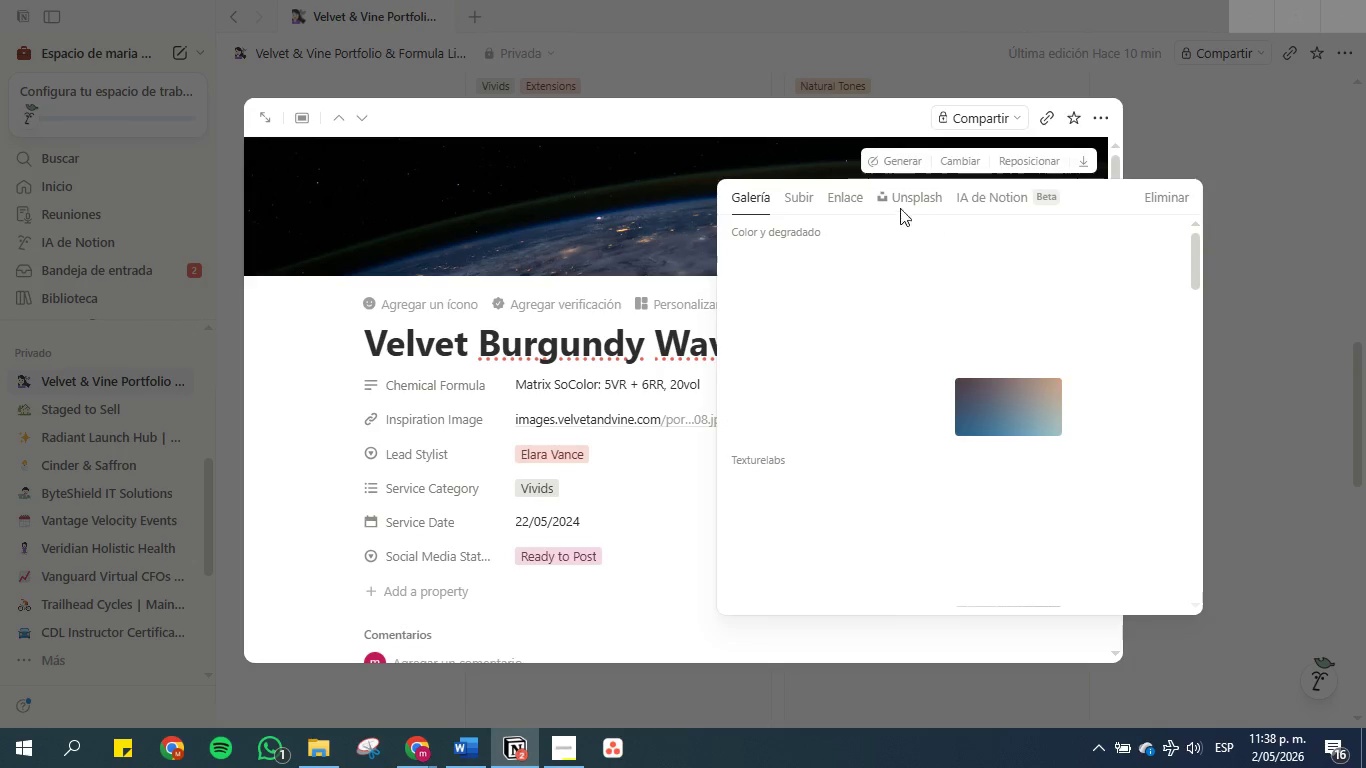 
left_click([910, 200])
 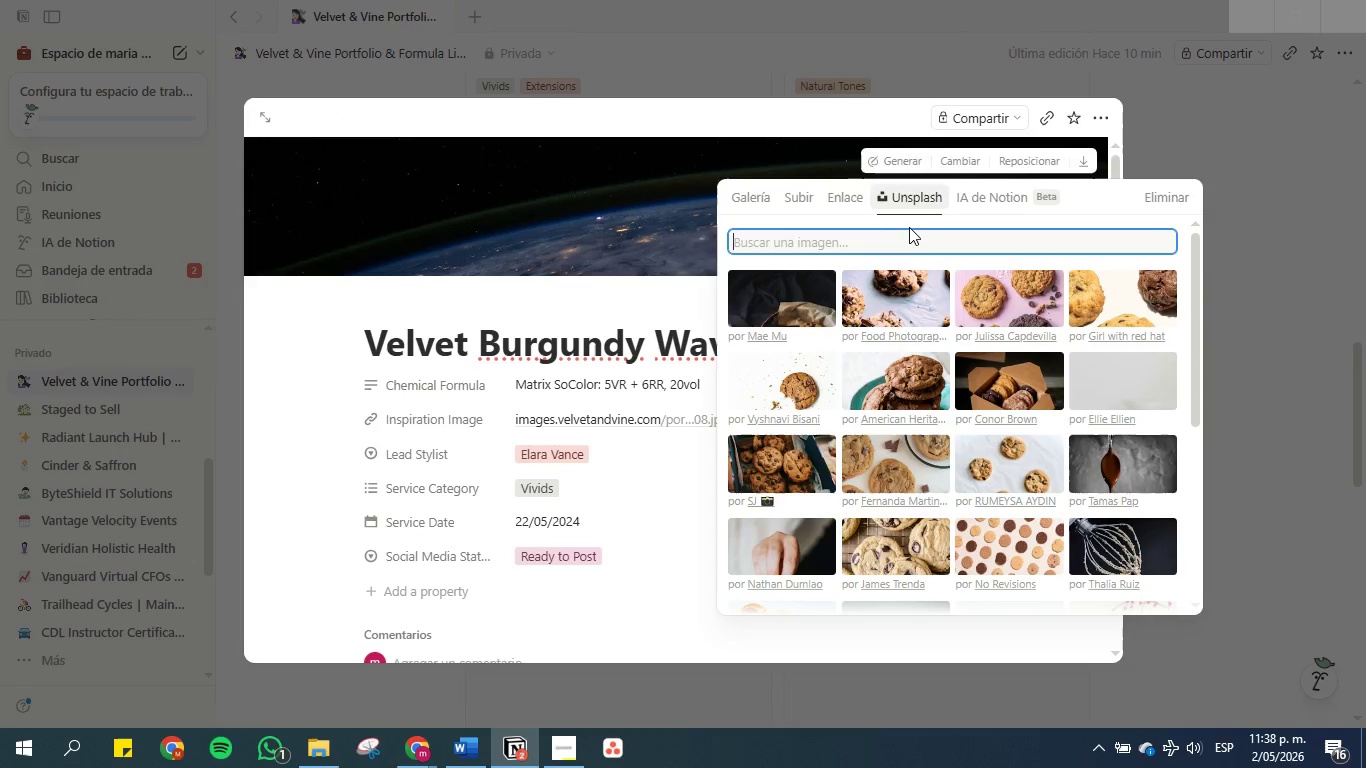 
left_click([911, 238])
 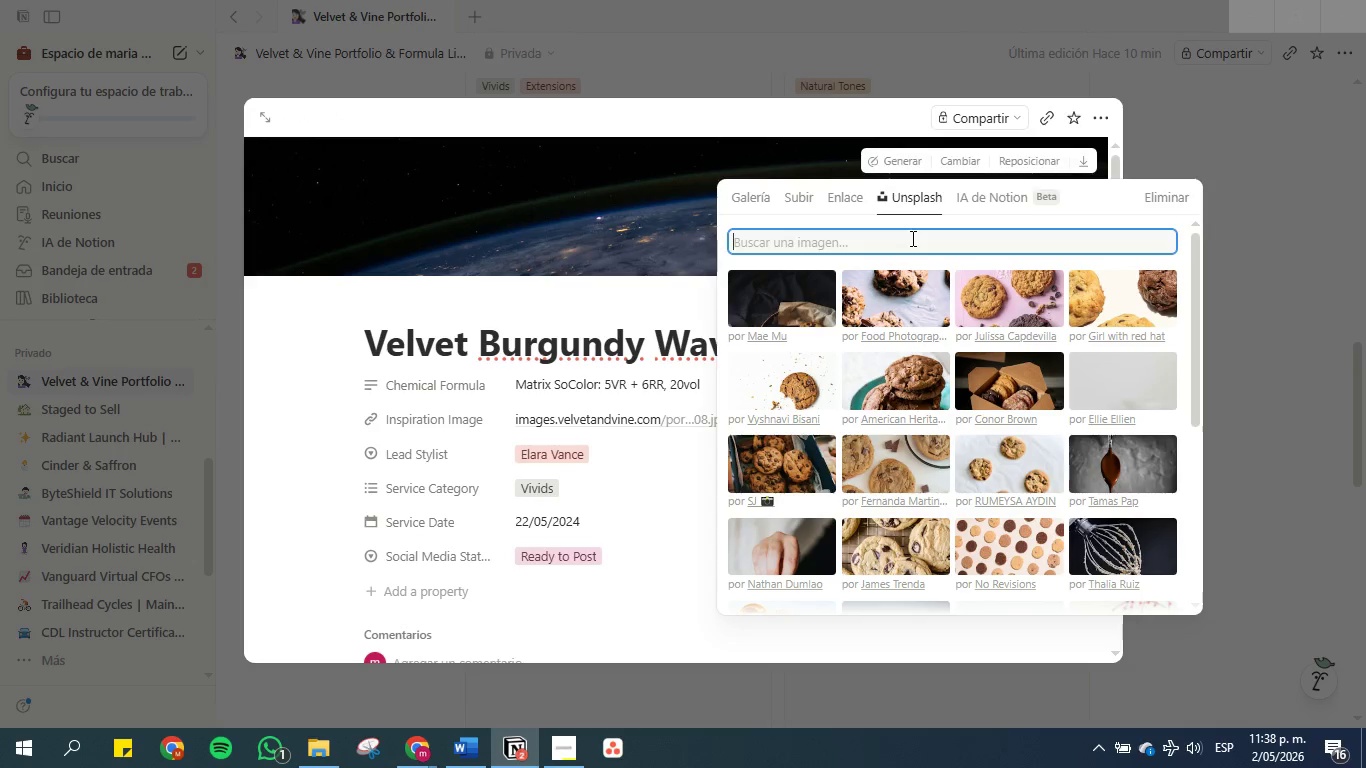 
key(Control+V)
 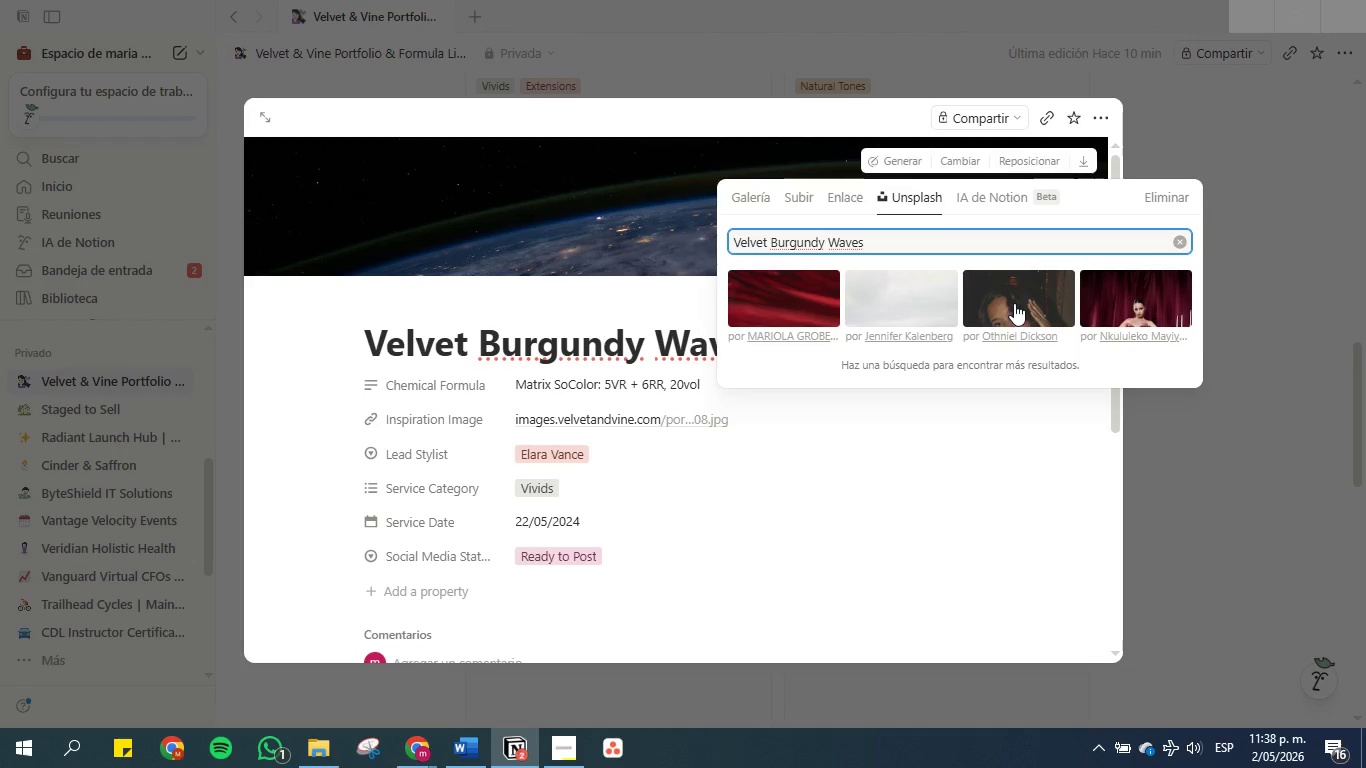 
wait(5.08)
 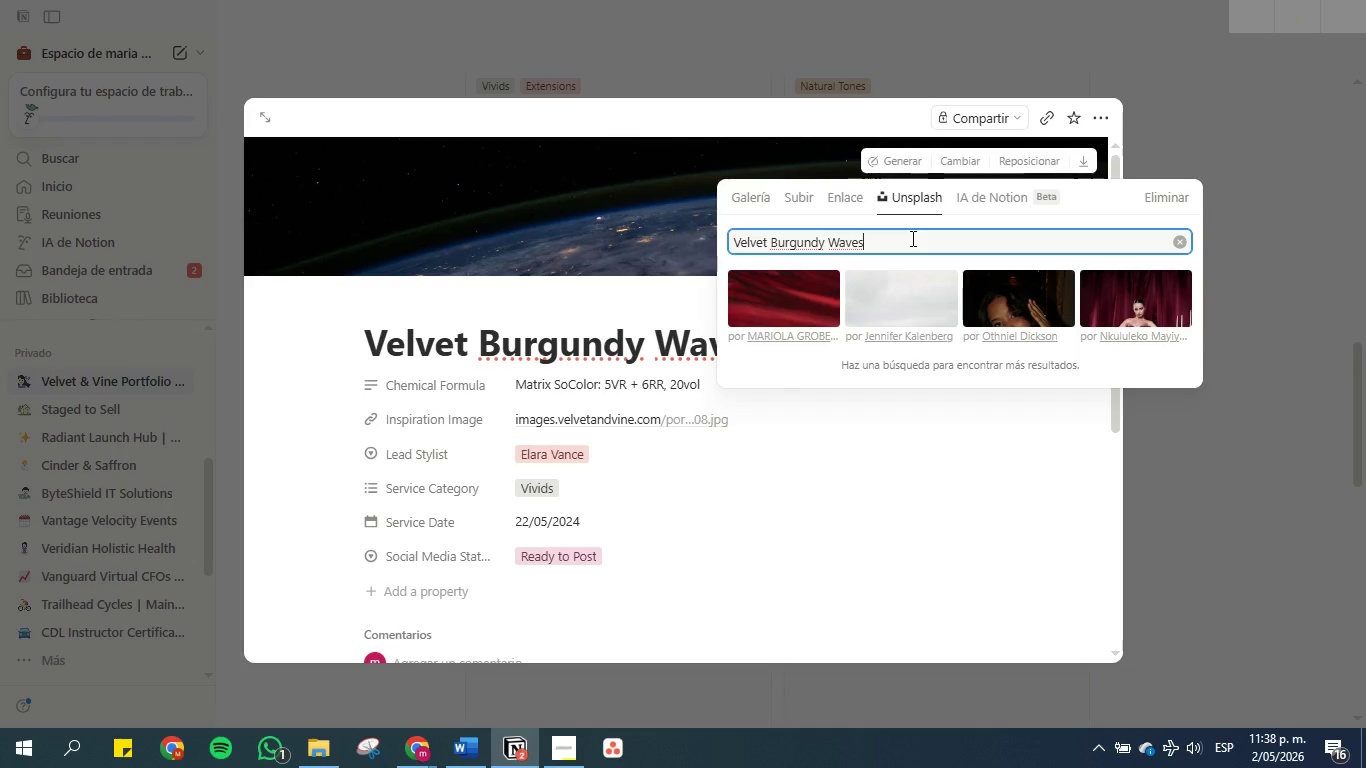 
double_click([1011, 288])
 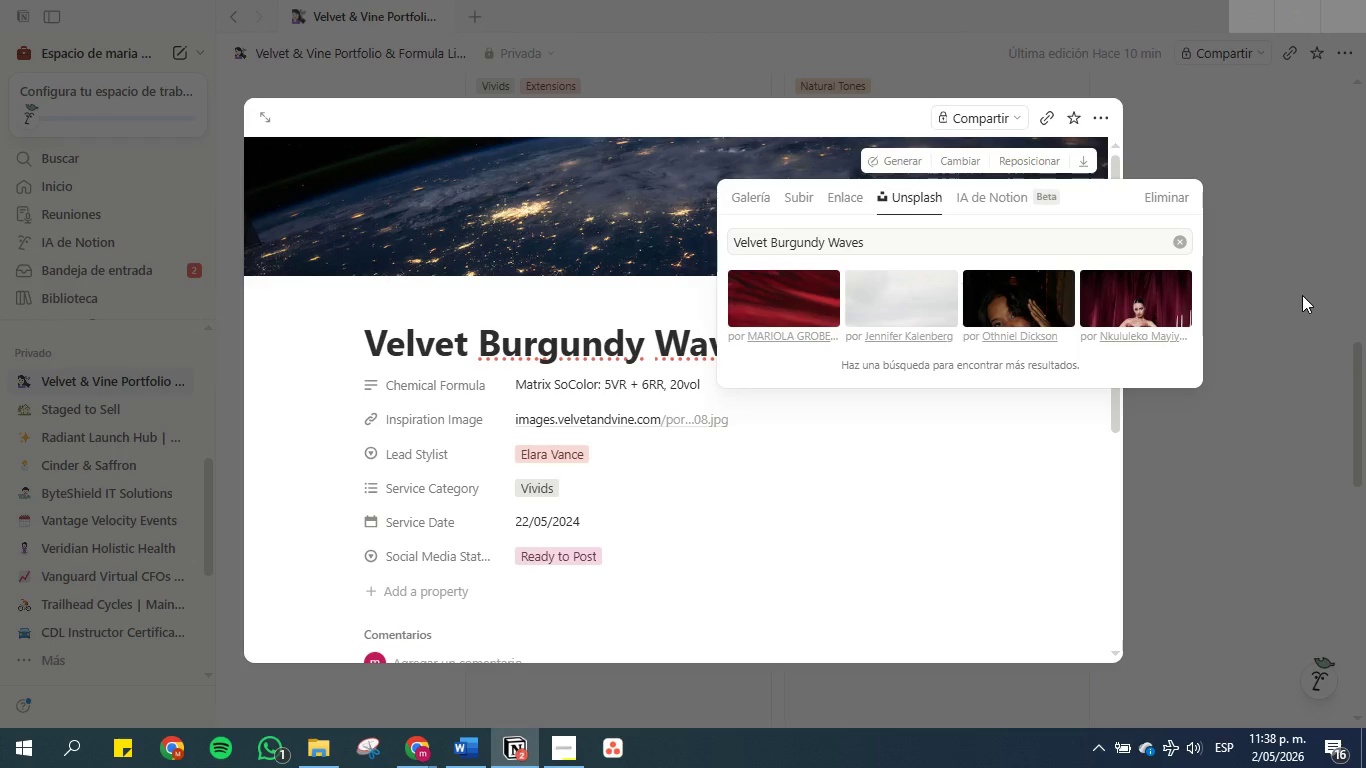 
left_click([1302, 295])
 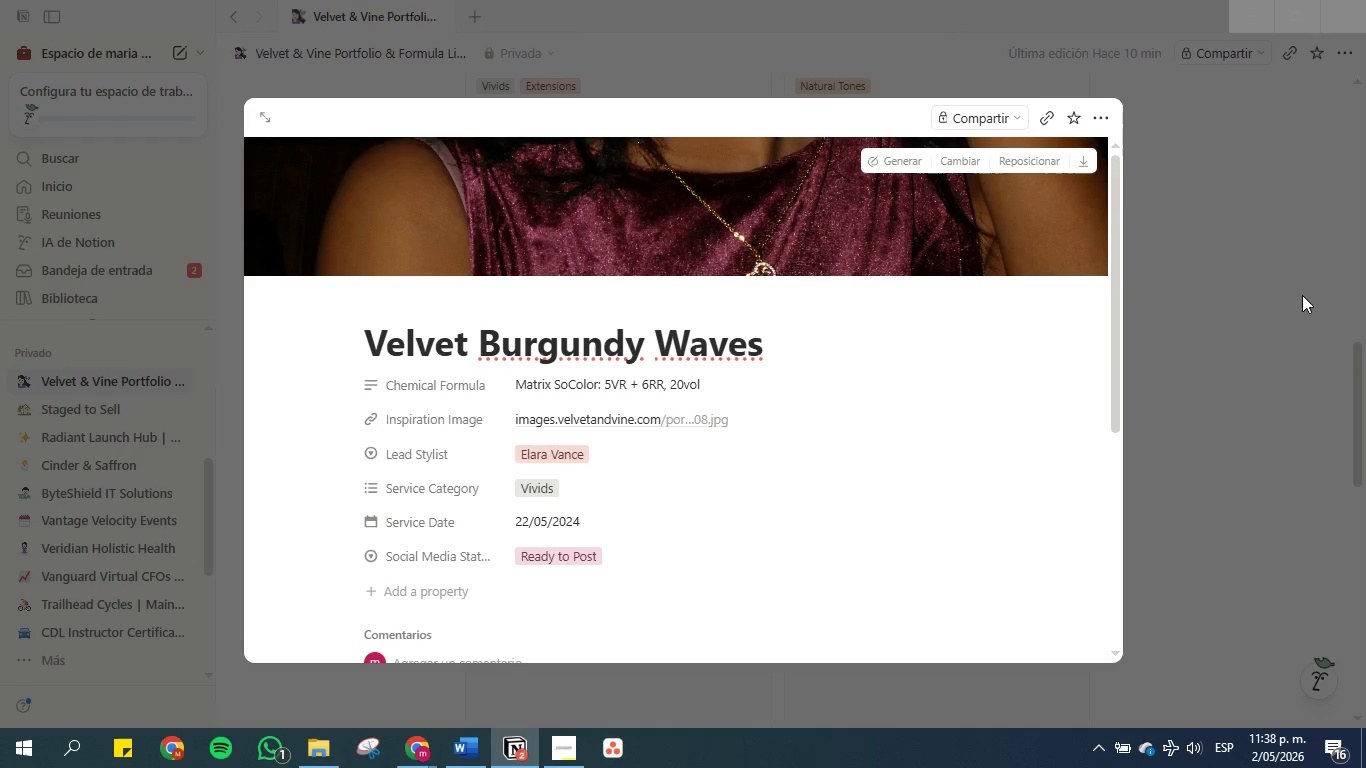 
left_click([1302, 295])
 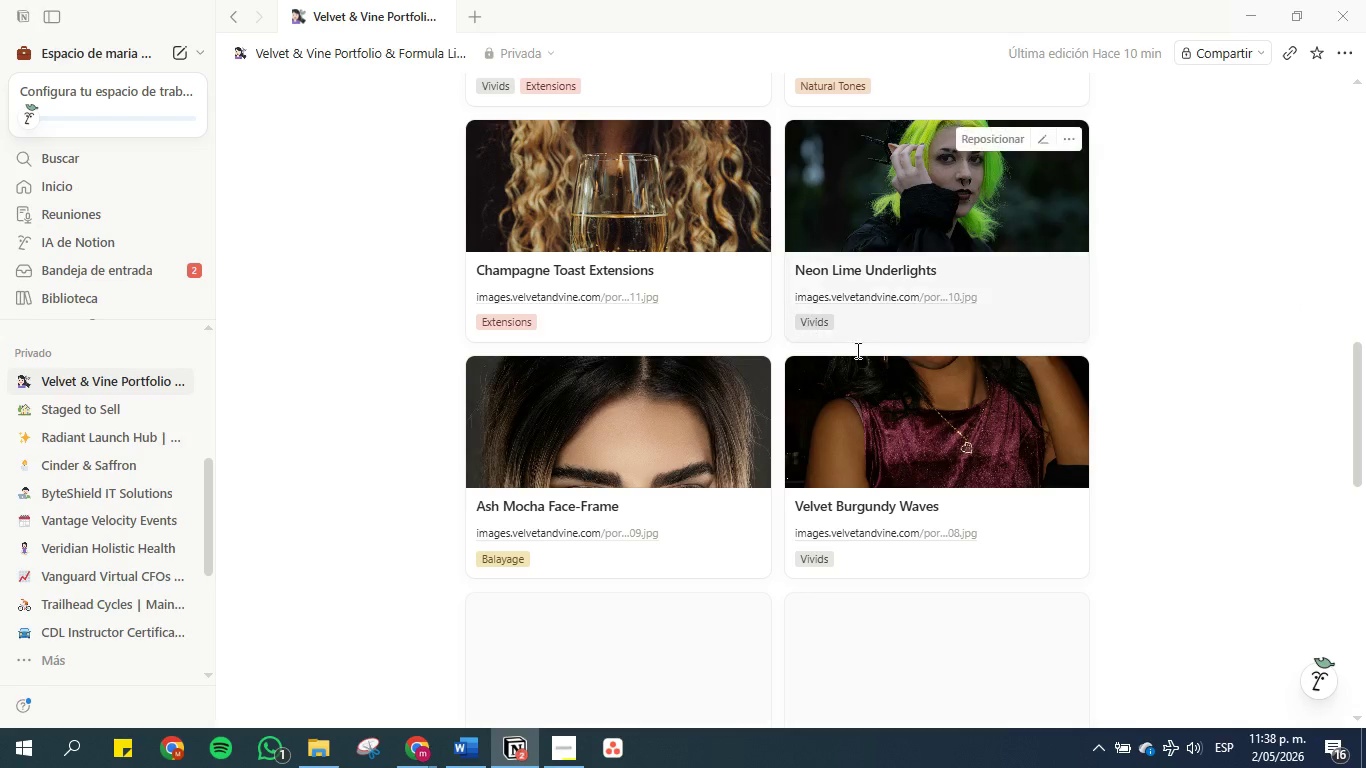 
left_click([941, 402])
 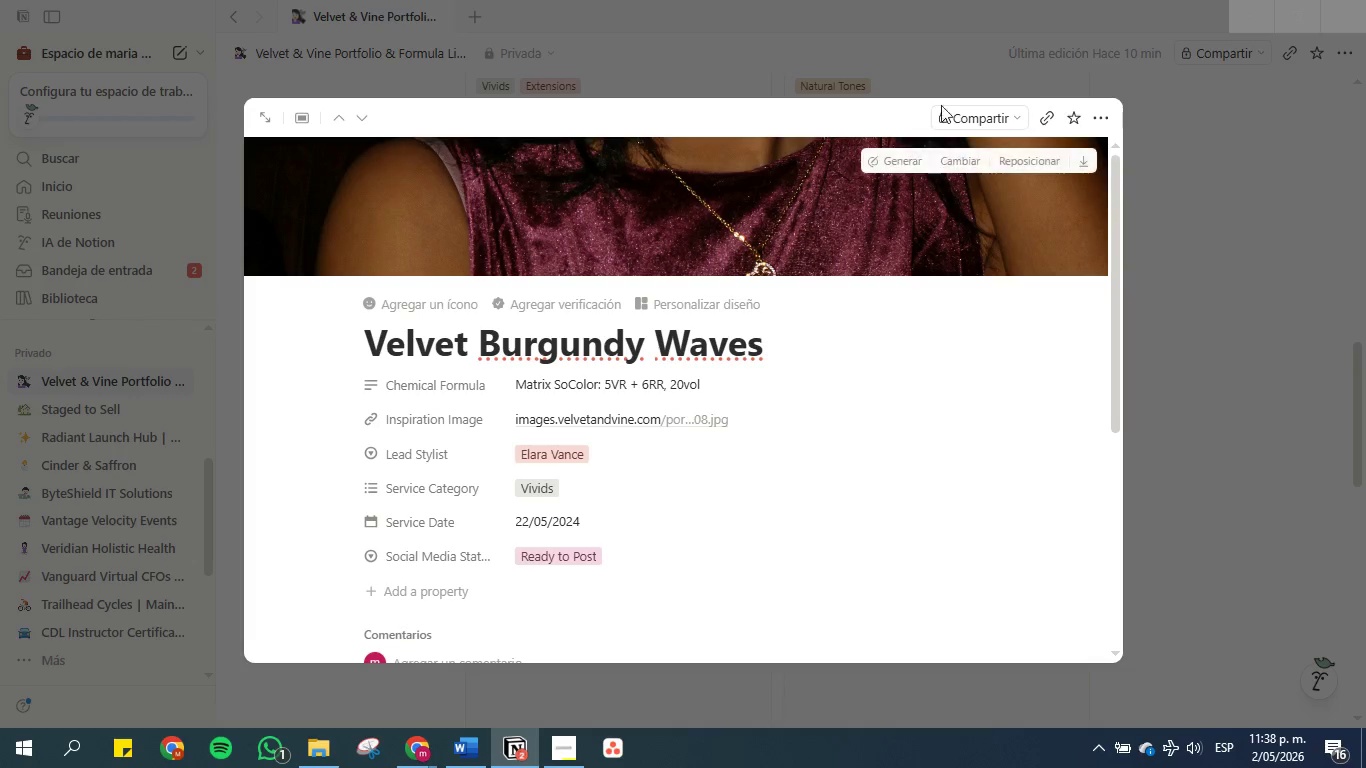 
left_click([1219, 340])
 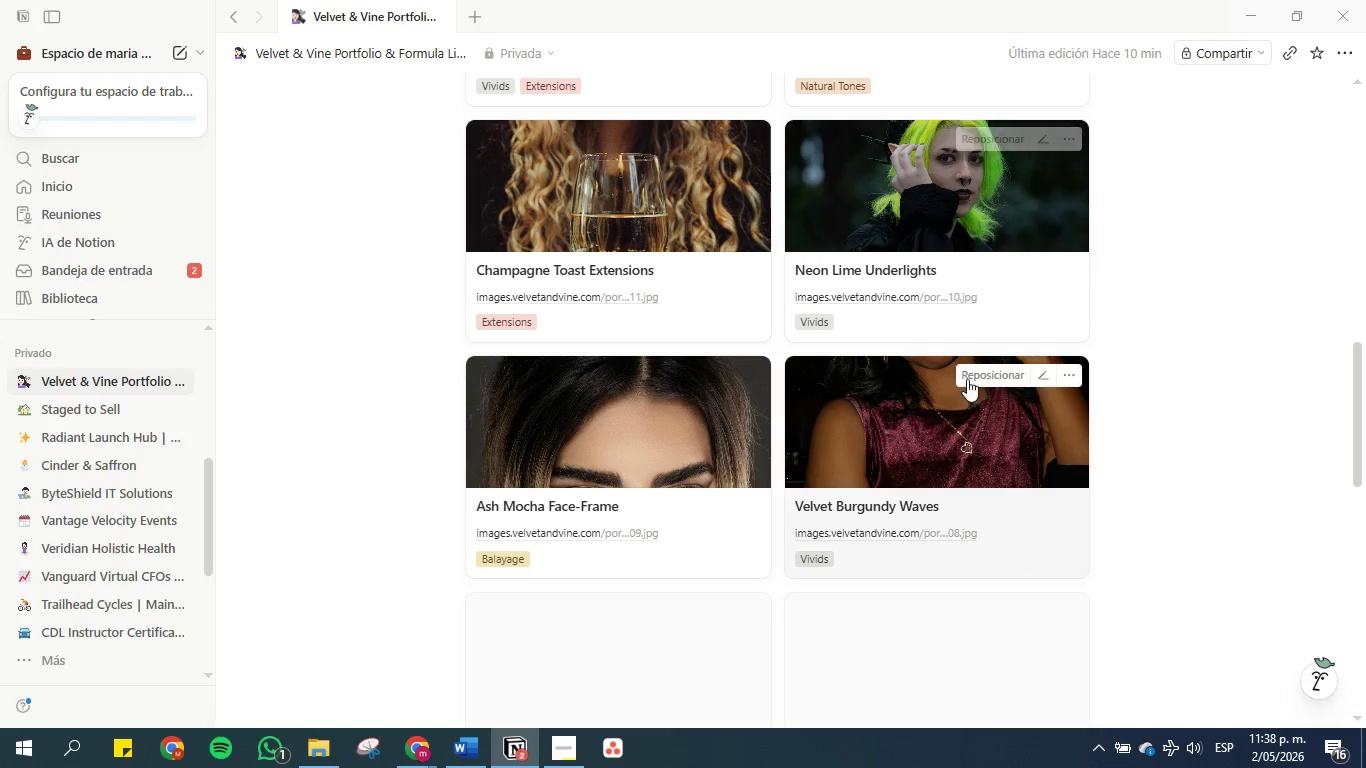 
left_click([977, 376])
 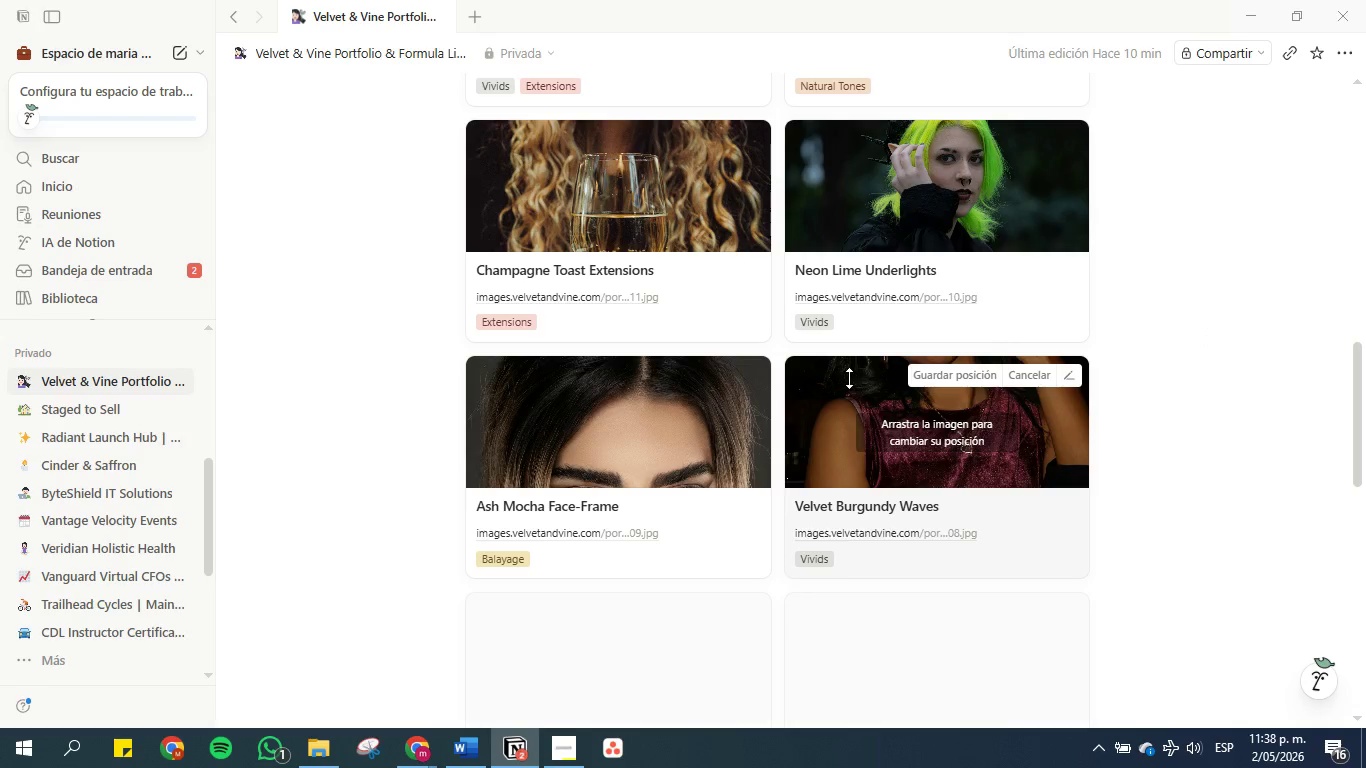 
left_click_drag(start_coordinate=[849, 377], to_coordinate=[824, 564])
 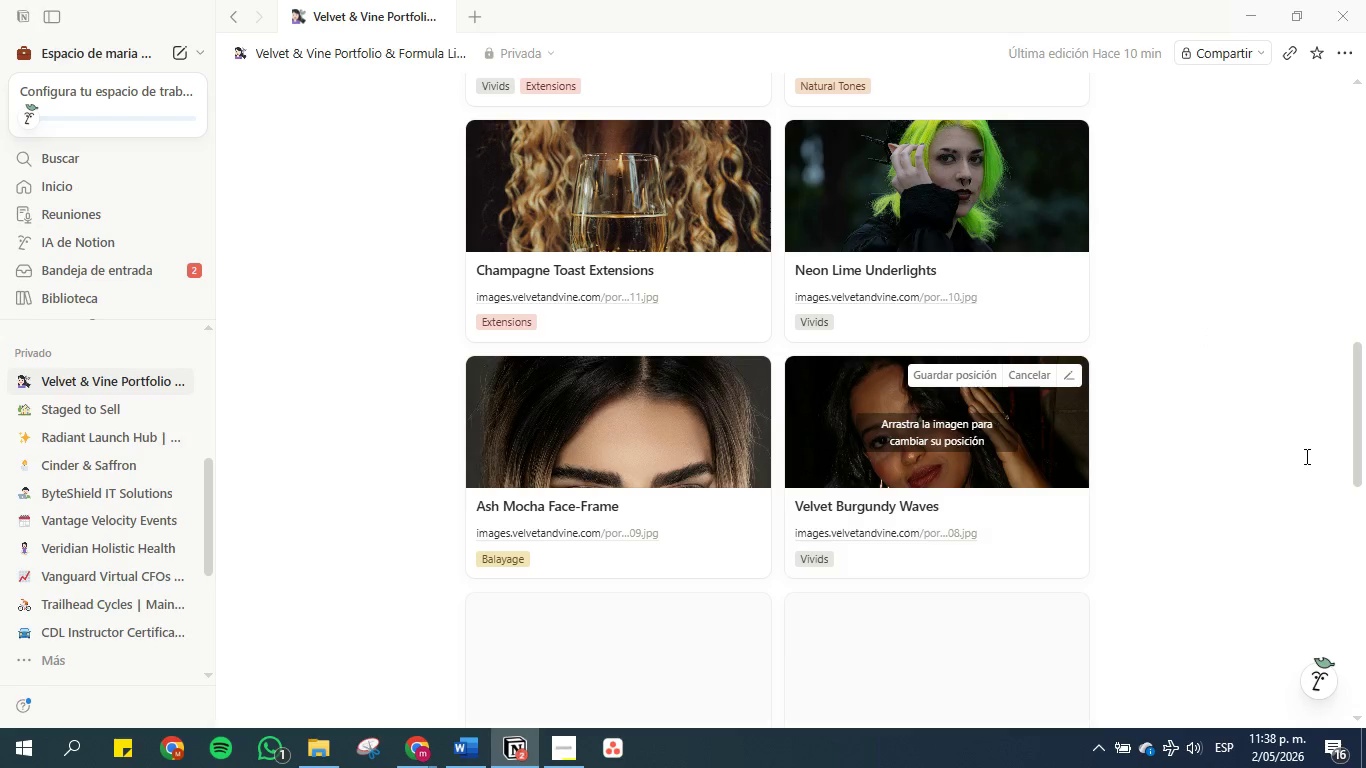 
left_click([1311, 455])
 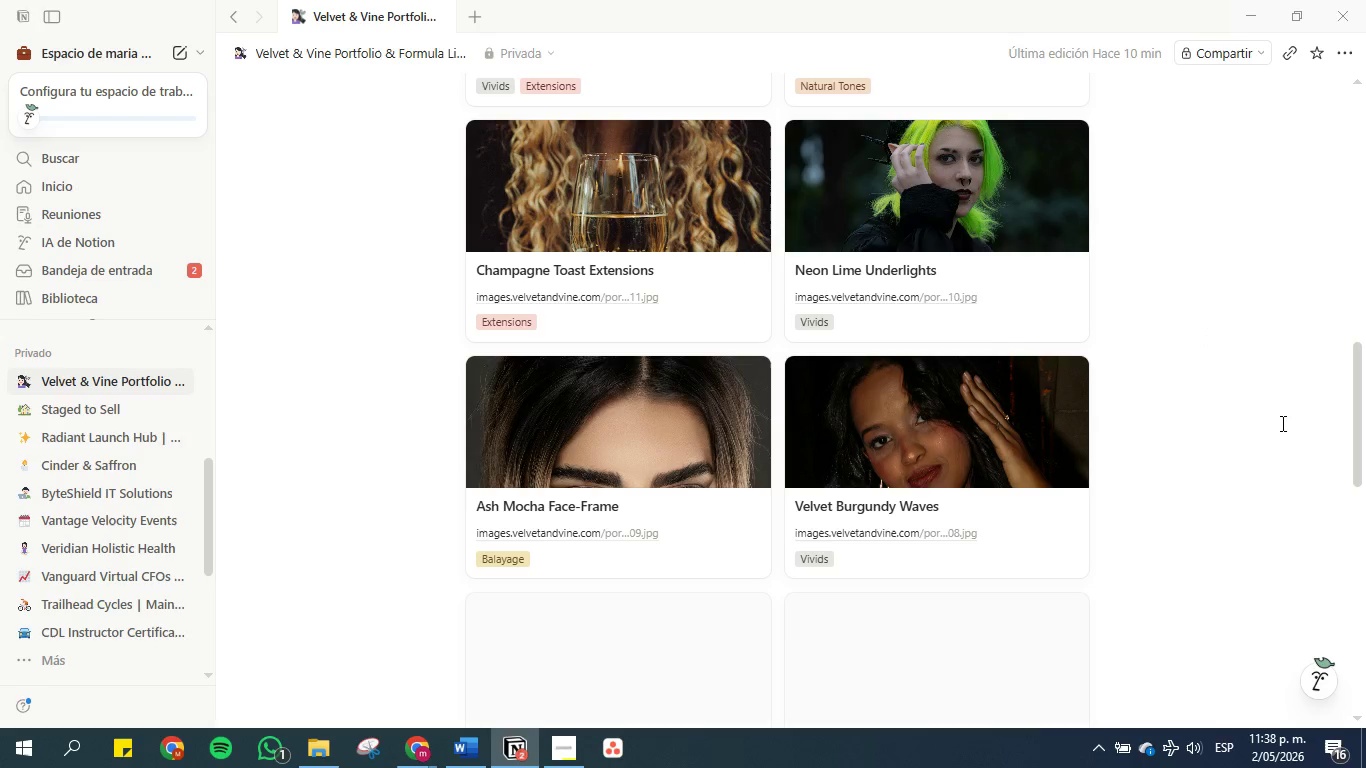 
scroll: coordinate [868, 382], scroll_direction: down, amount: 5.0
 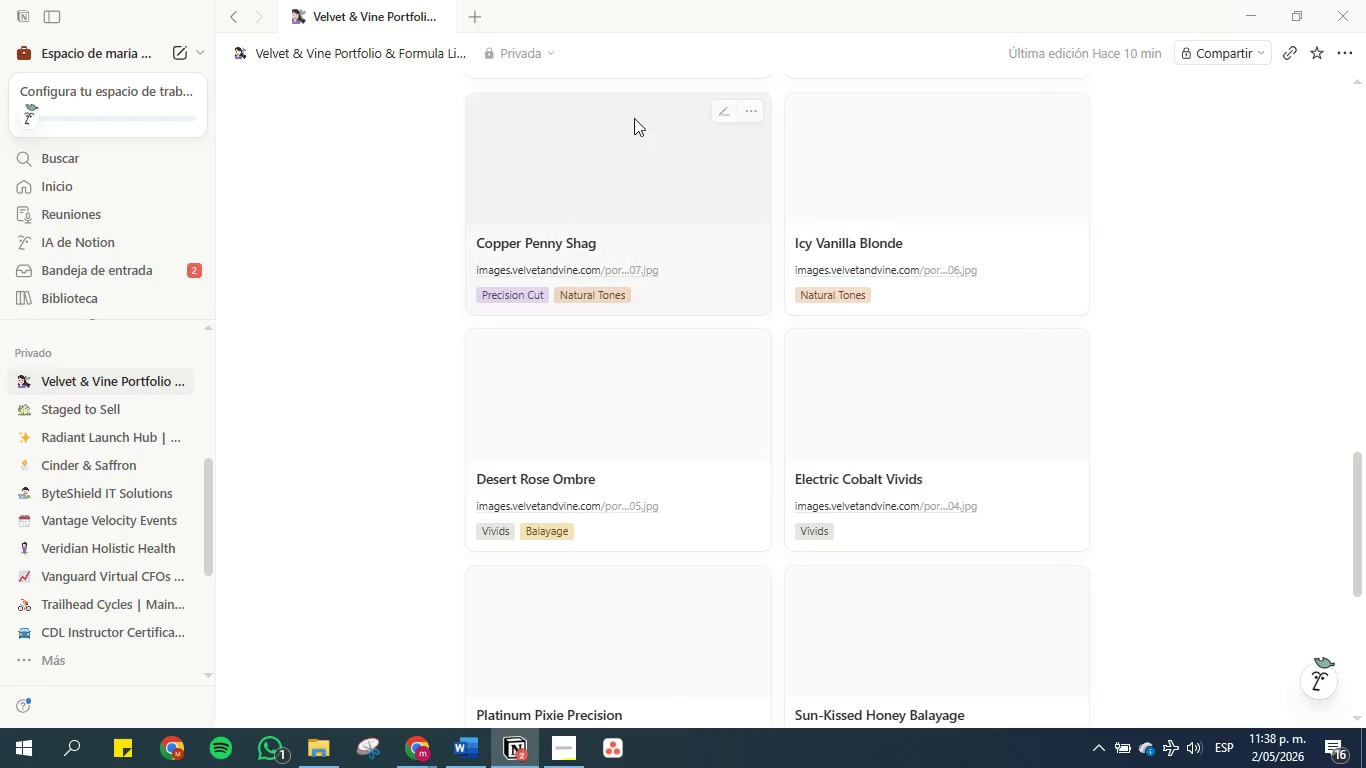 
left_click([620, 156])
 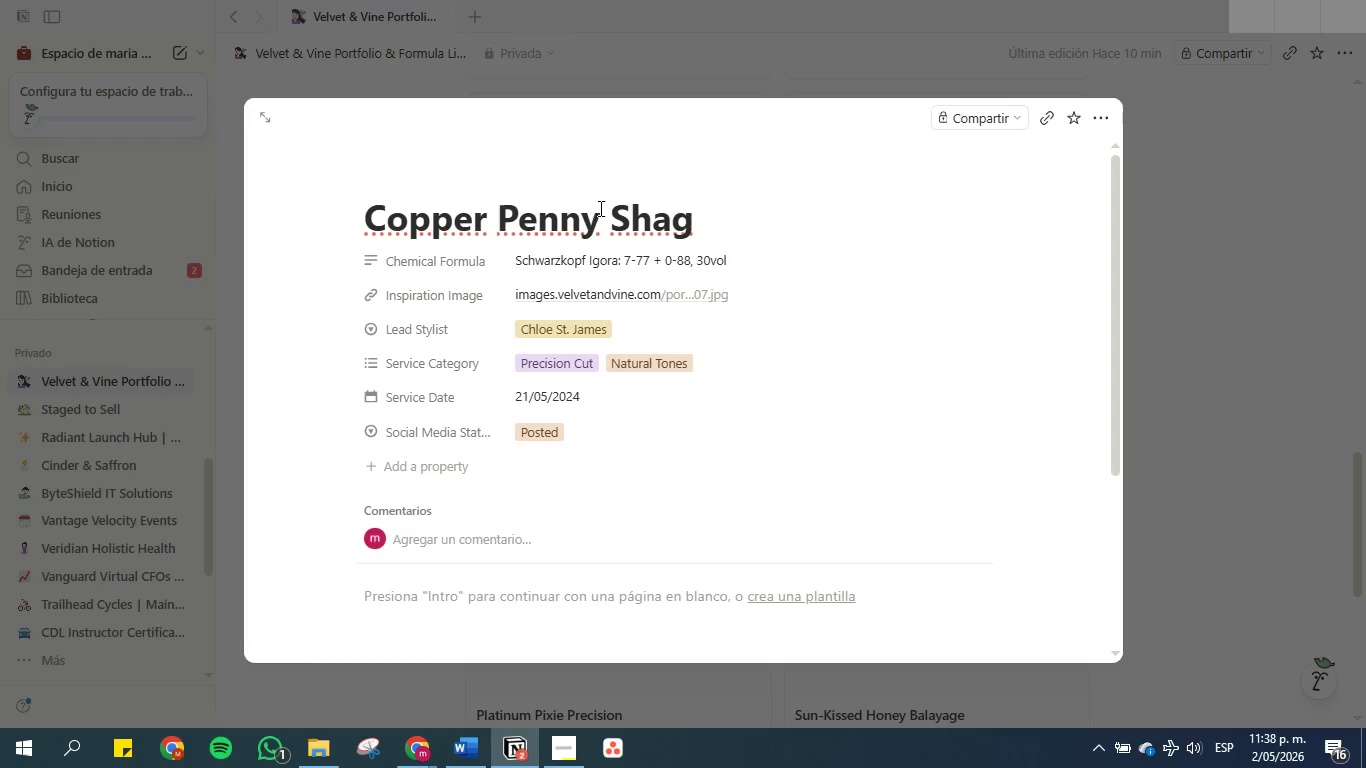 
double_click([599, 208])
 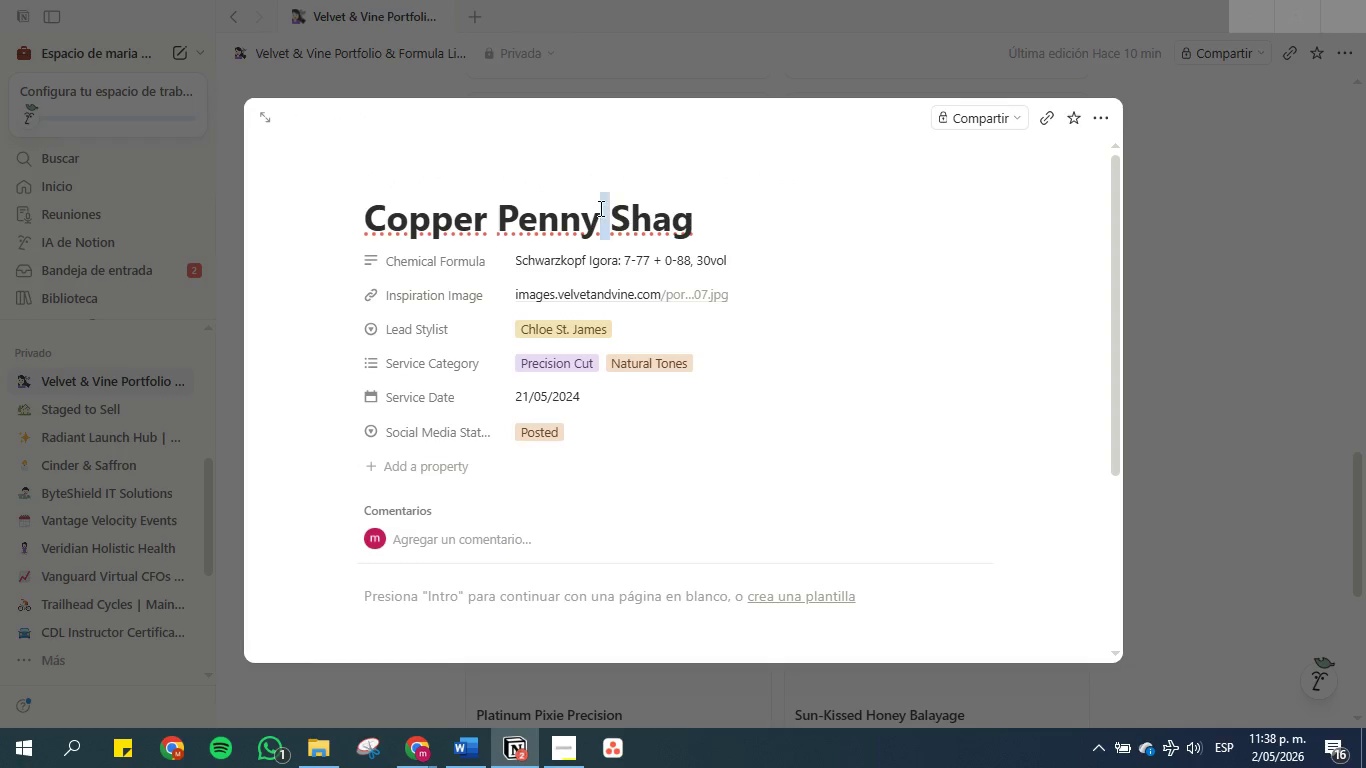 
triple_click([599, 208])
 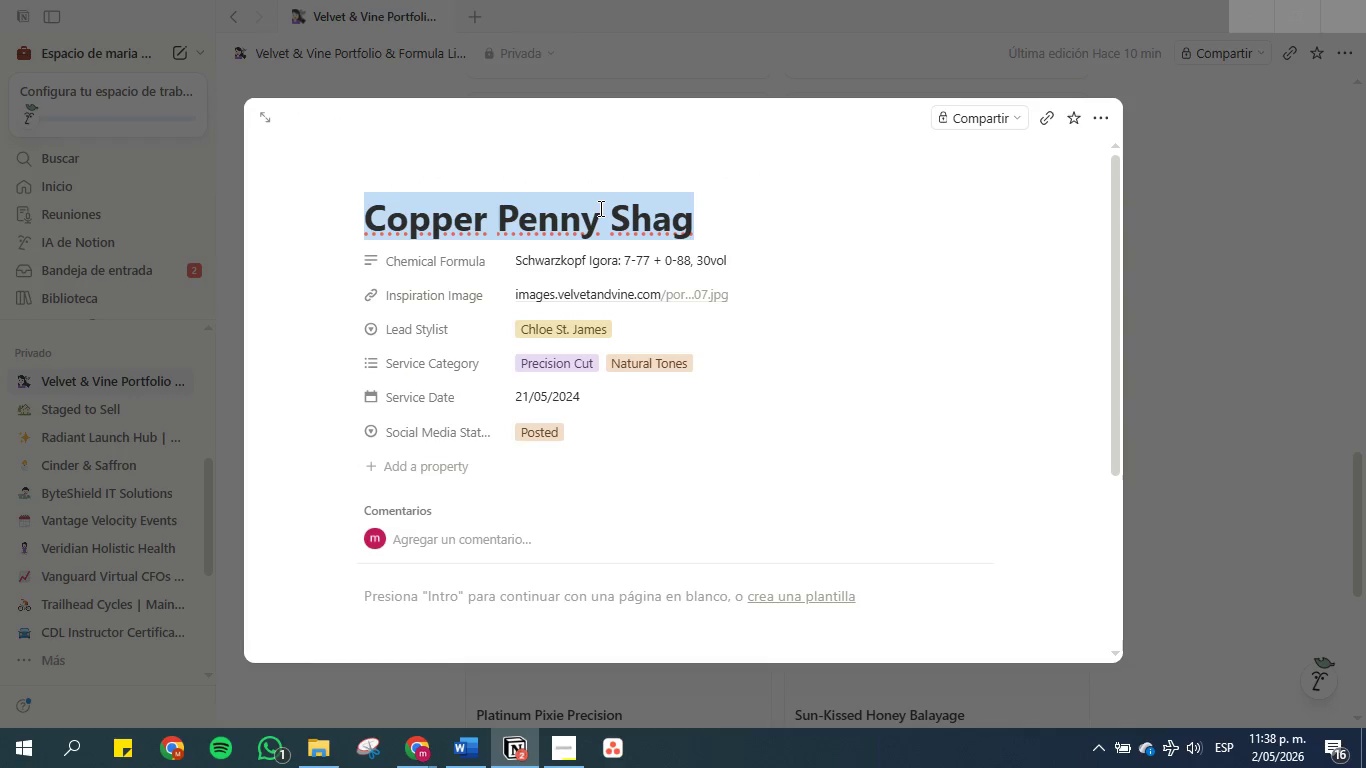 
key(Control+C)
 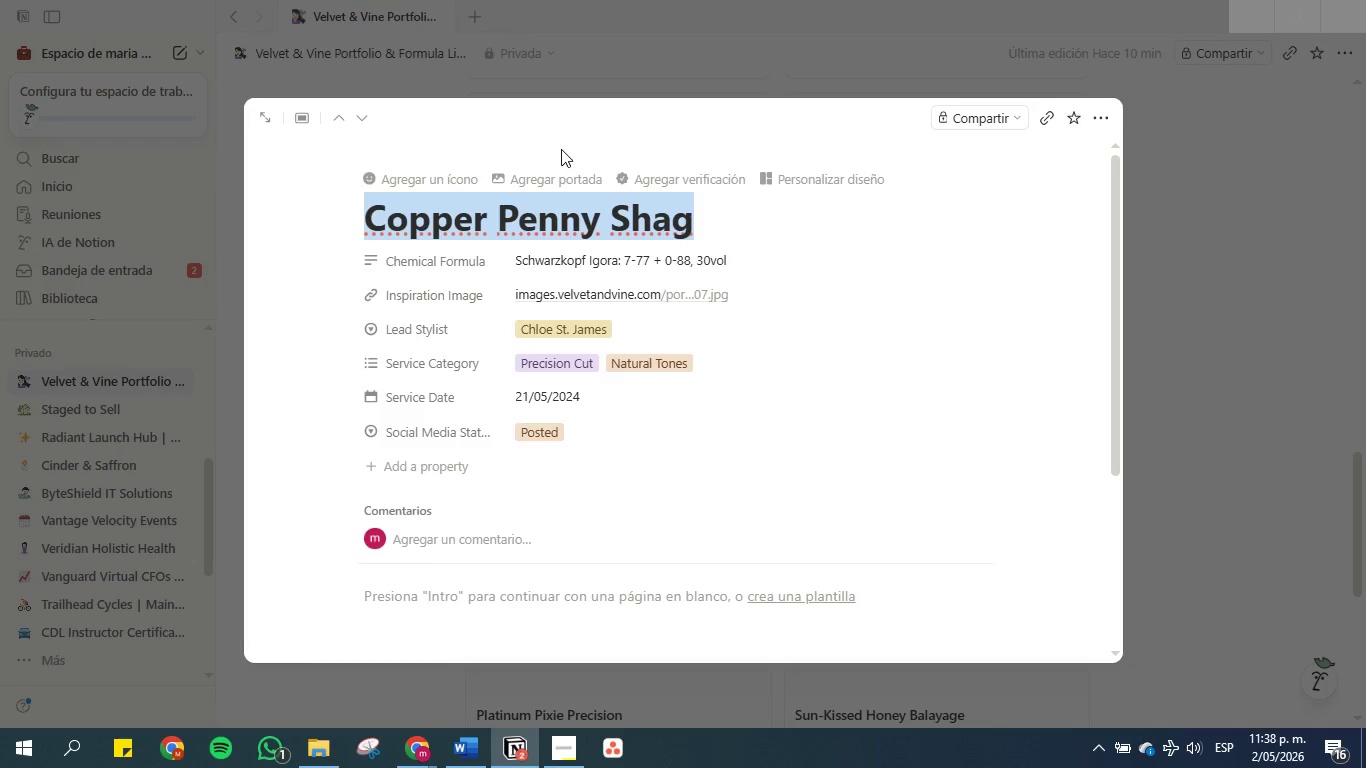 
left_click([556, 180])
 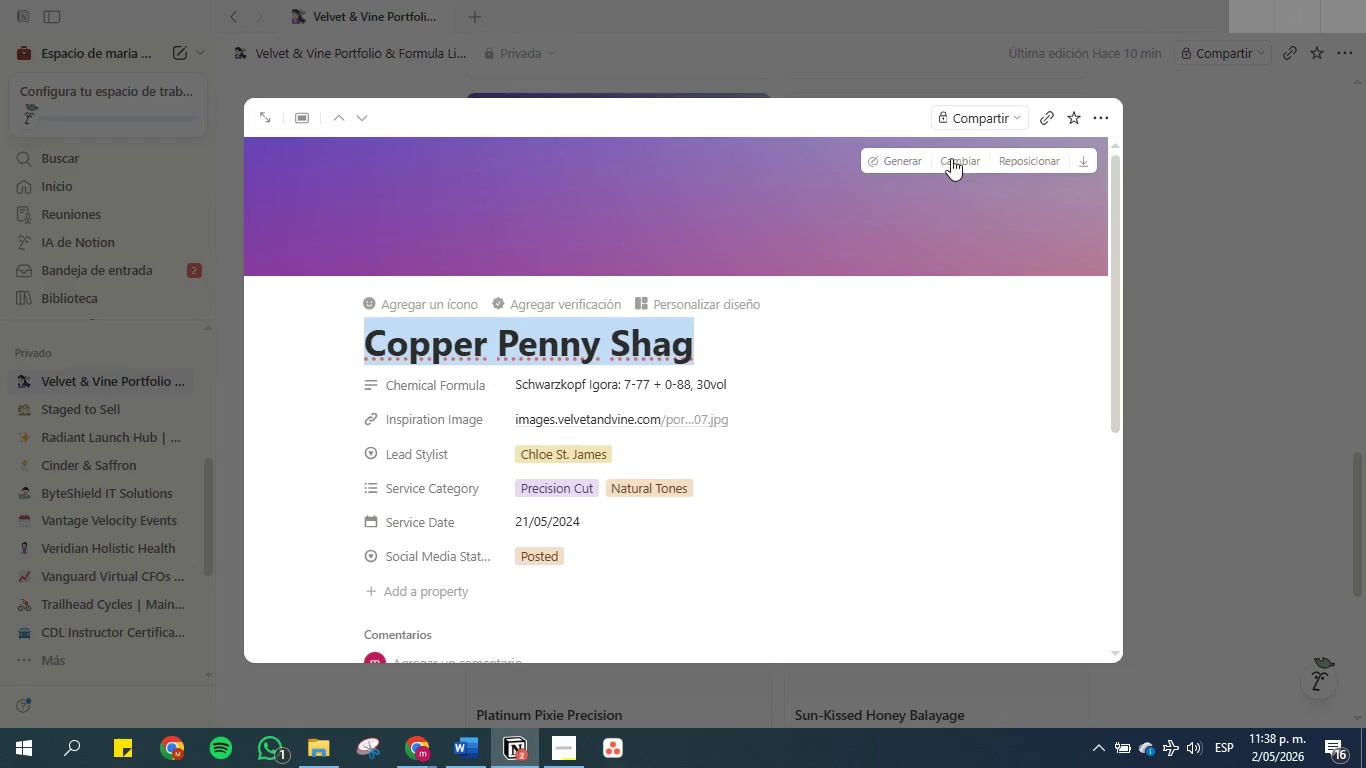 
left_click([951, 156])
 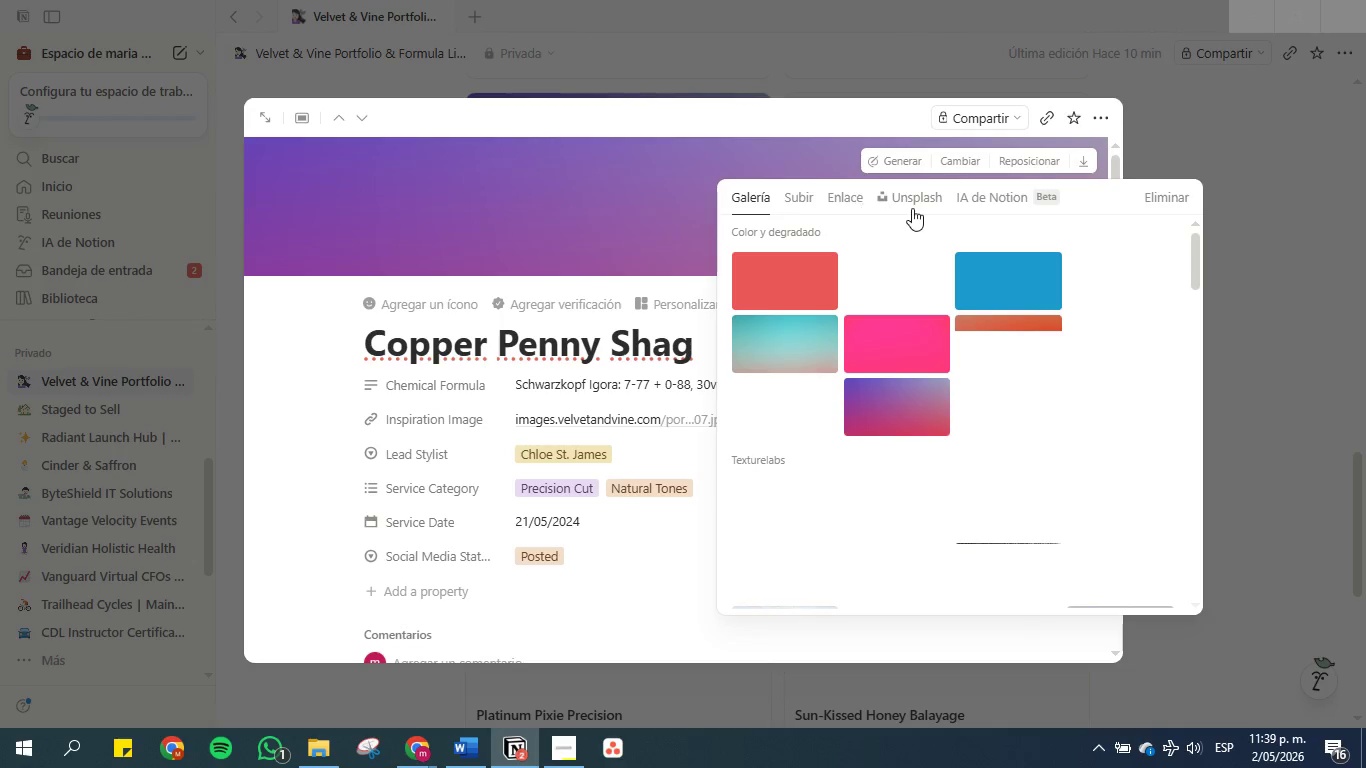 
left_click([918, 196])
 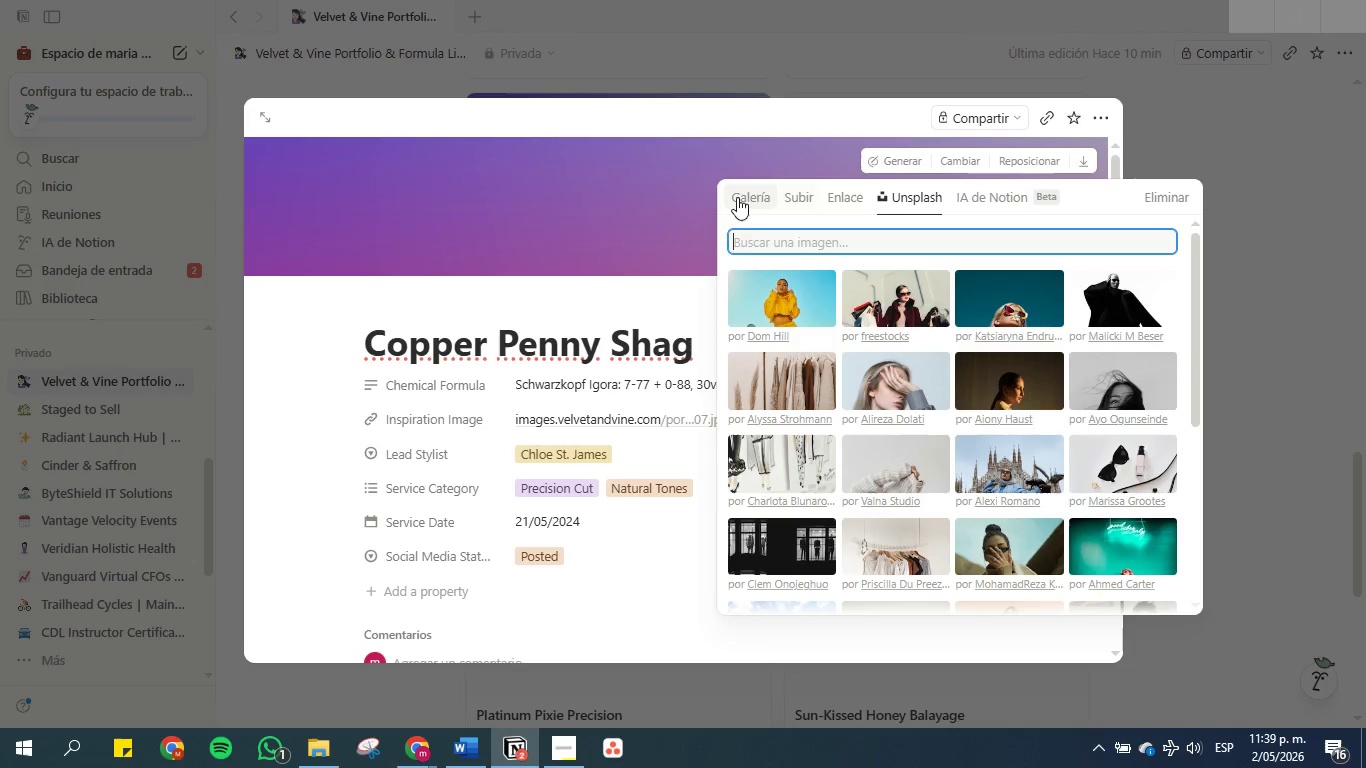 
left_click([757, 245])
 